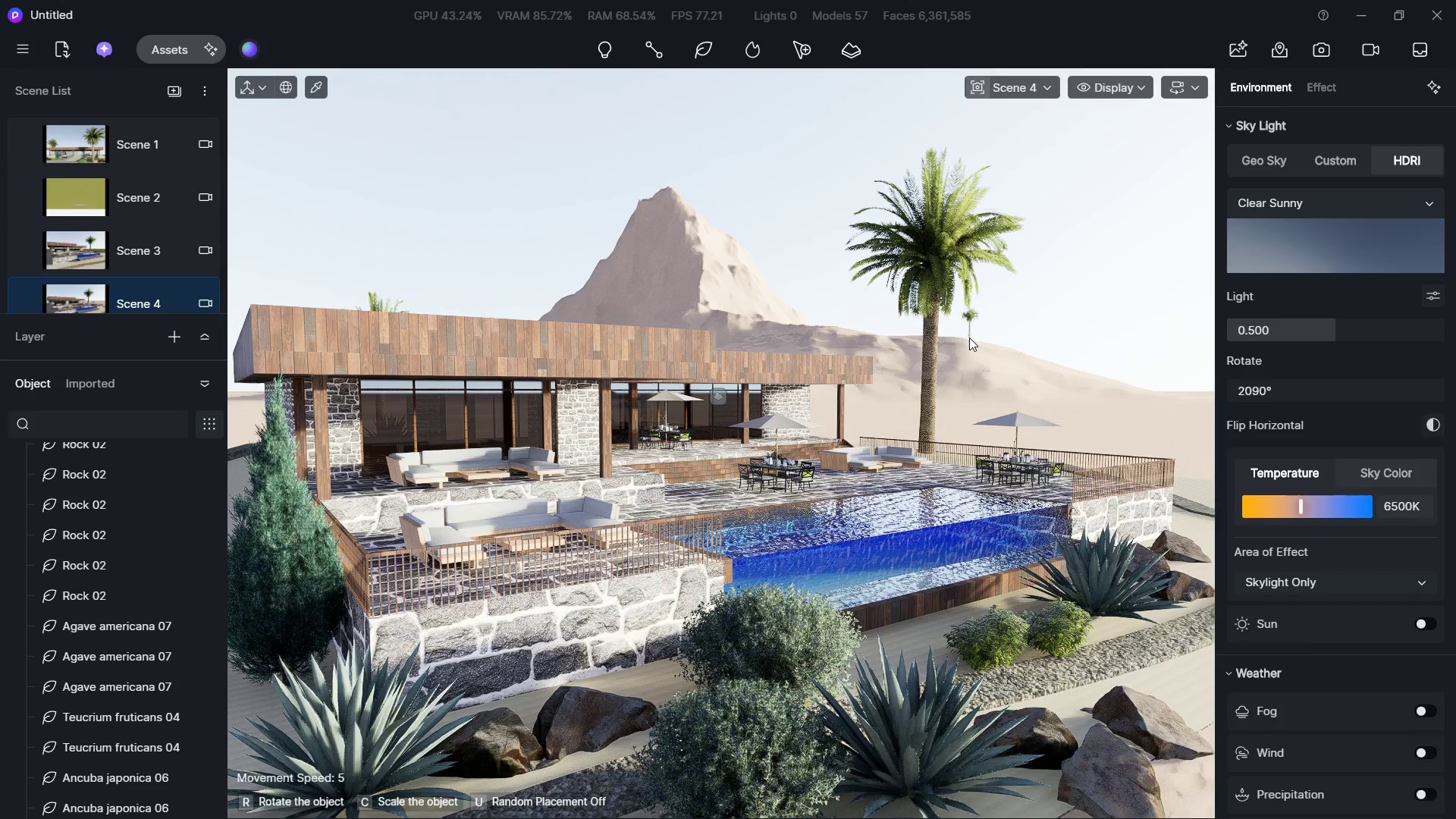 
left_click([969, 340])
 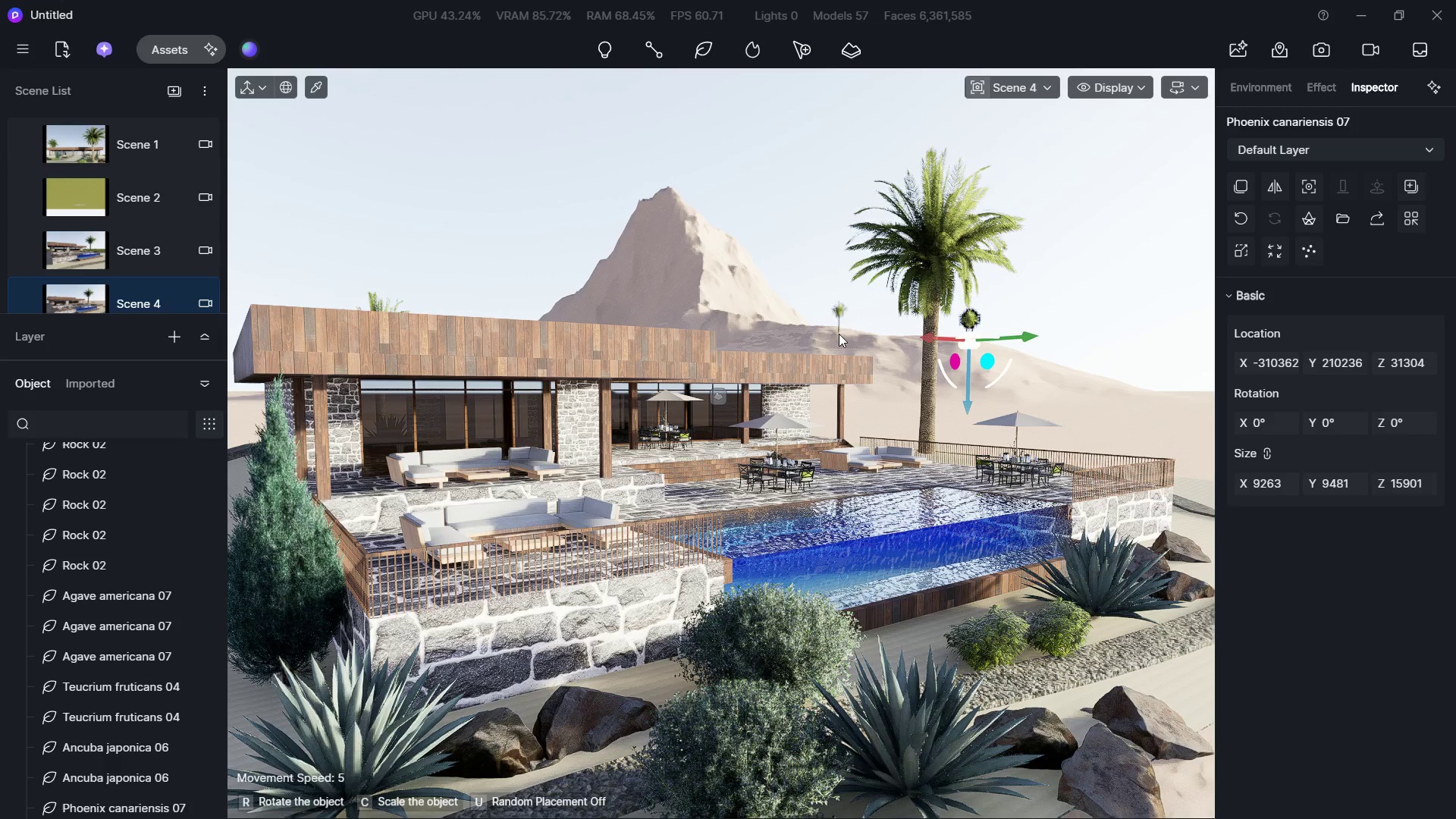 
left_click([839, 334])
 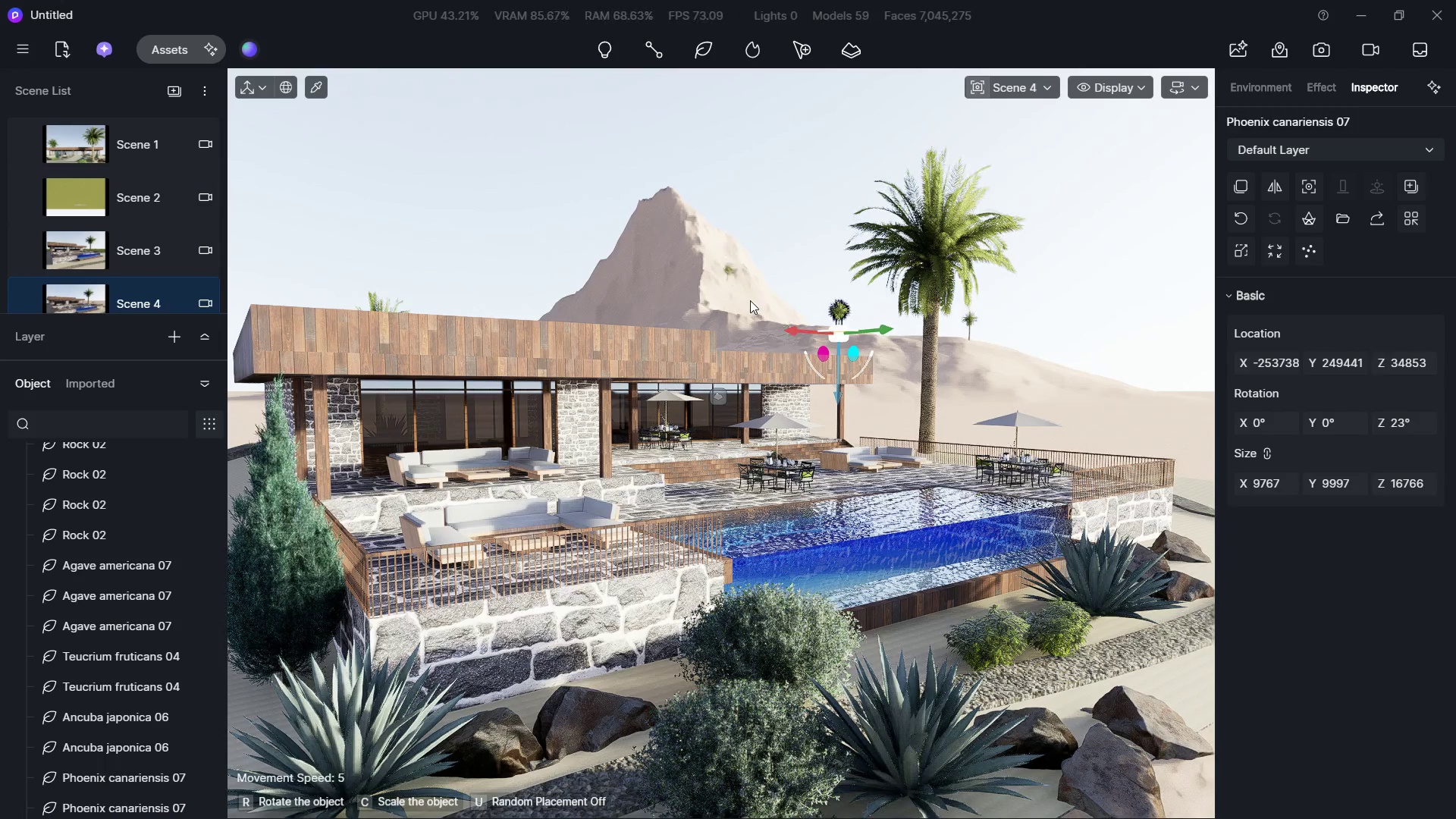 
left_click([755, 336])
 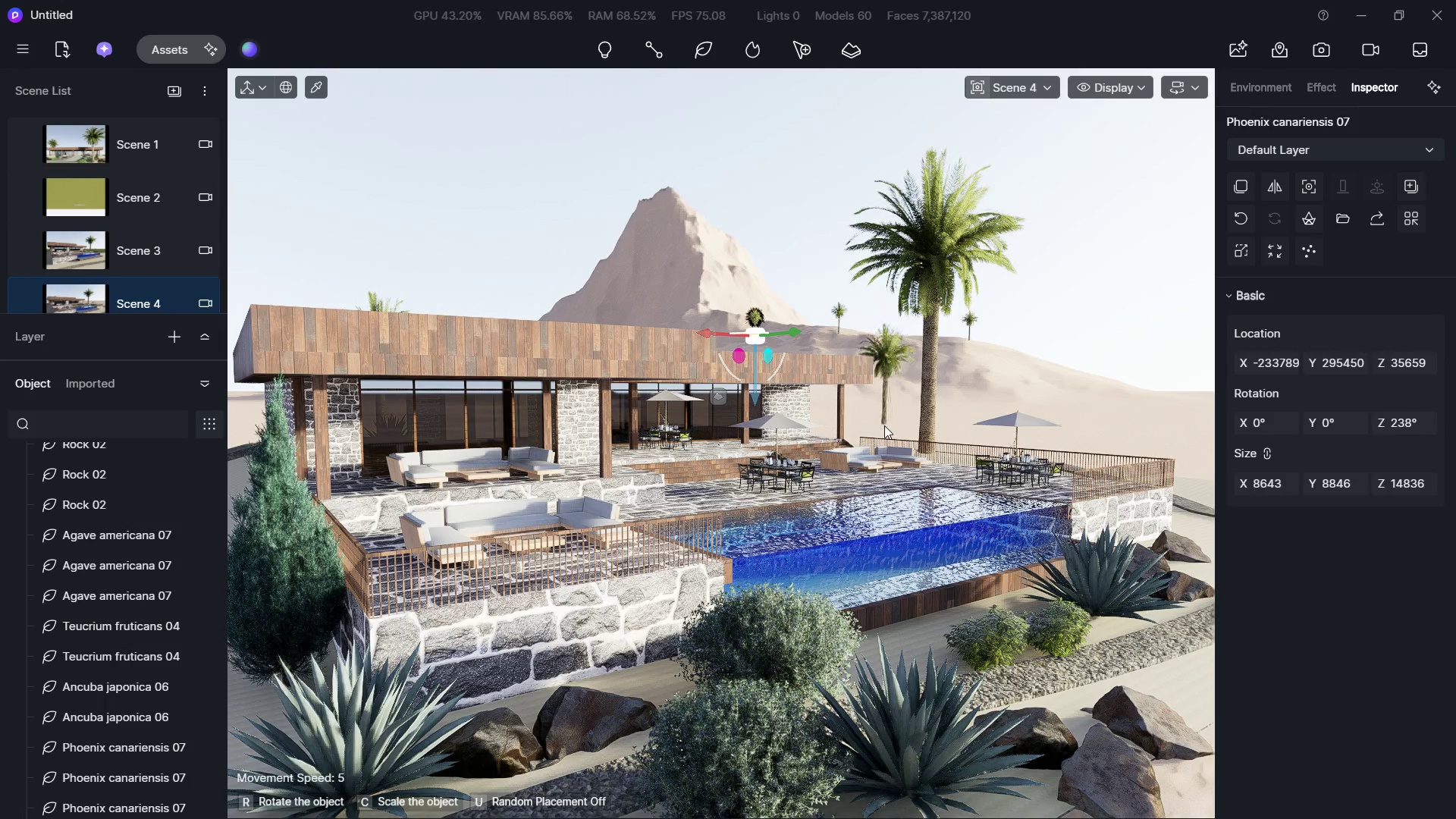 
left_click([875, 428])
 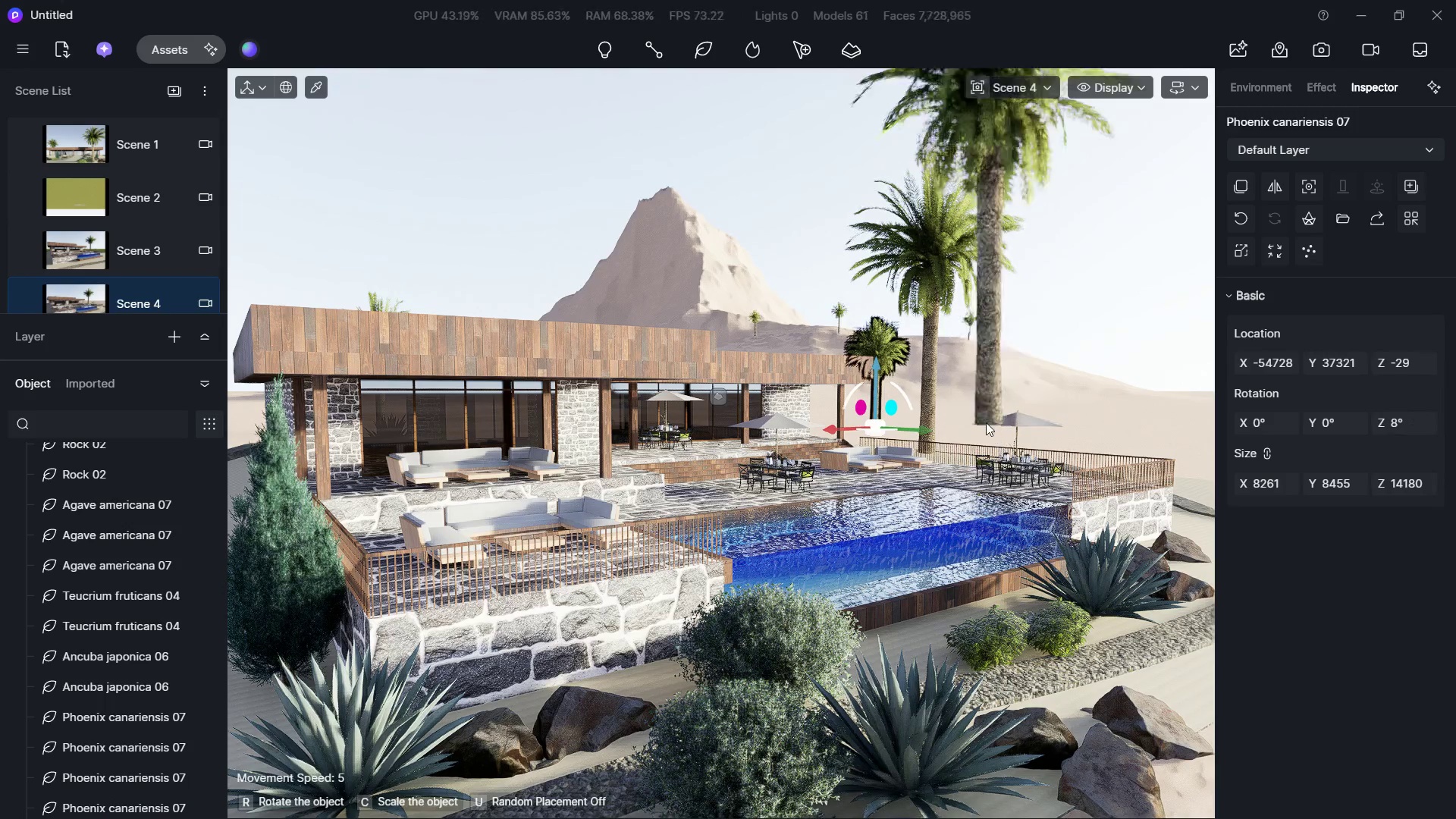 
key(Escape)
 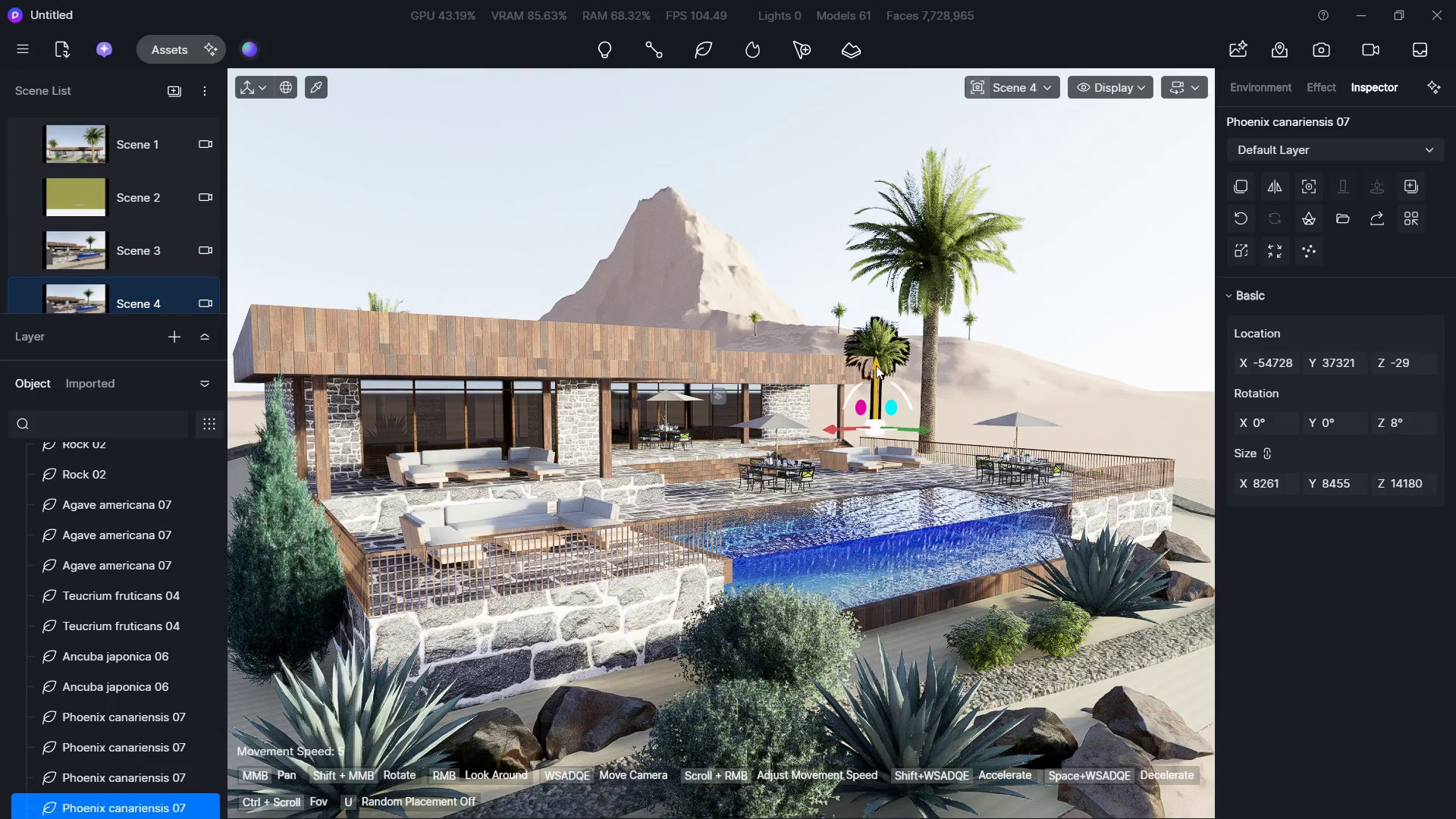 
key(Escape)
 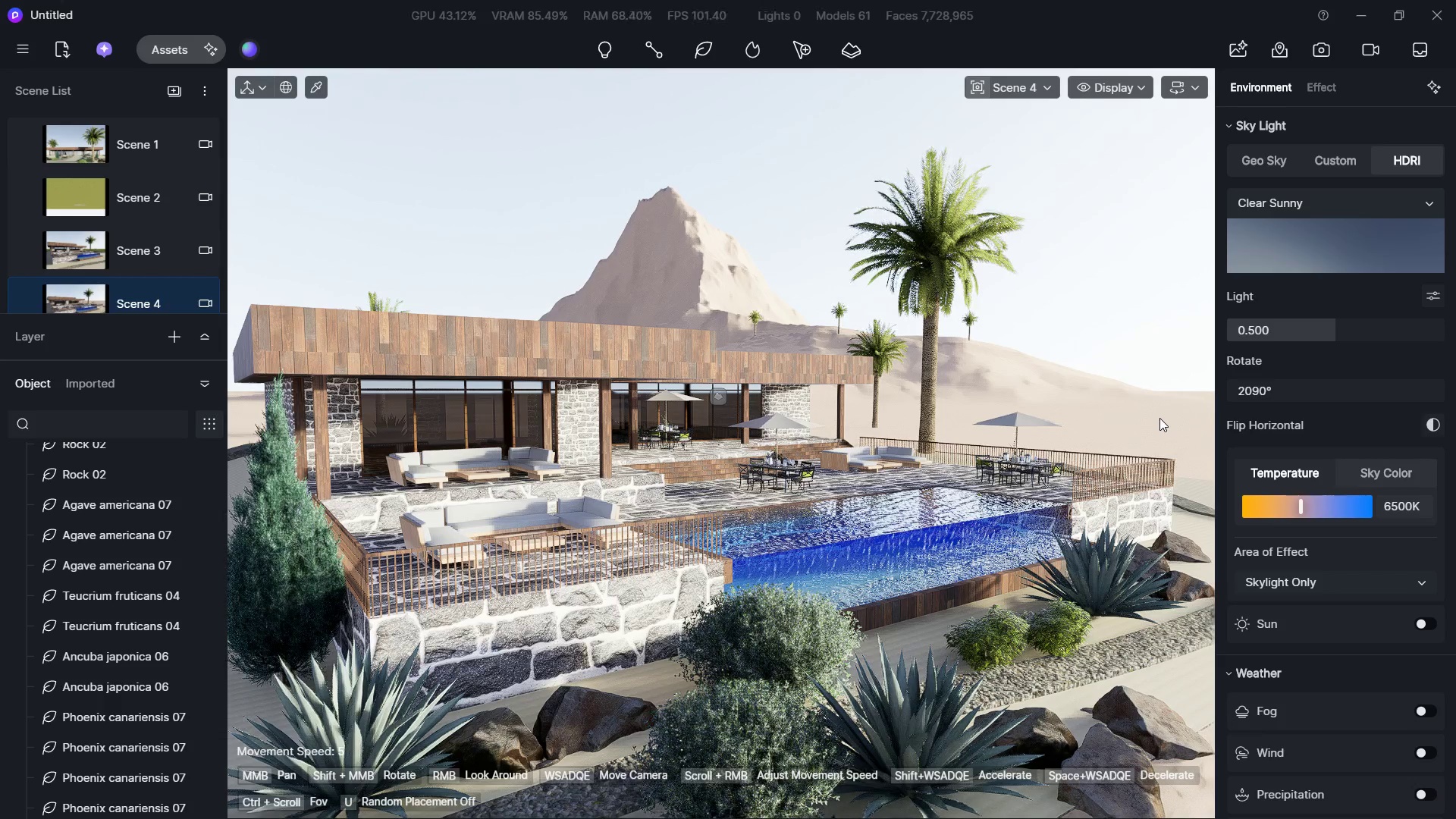 
left_click([828, 642])
 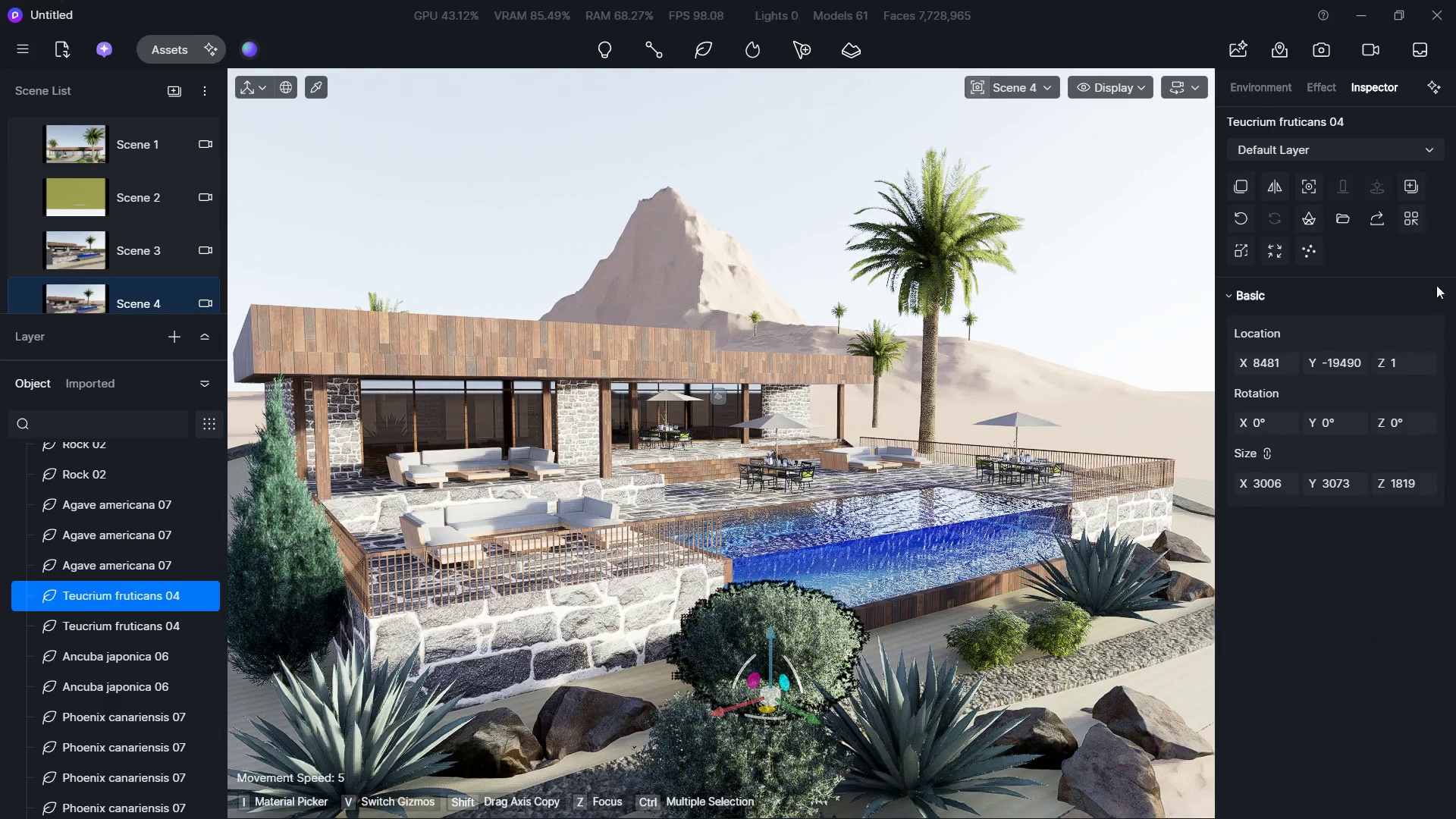 
left_click([1235, 190])
 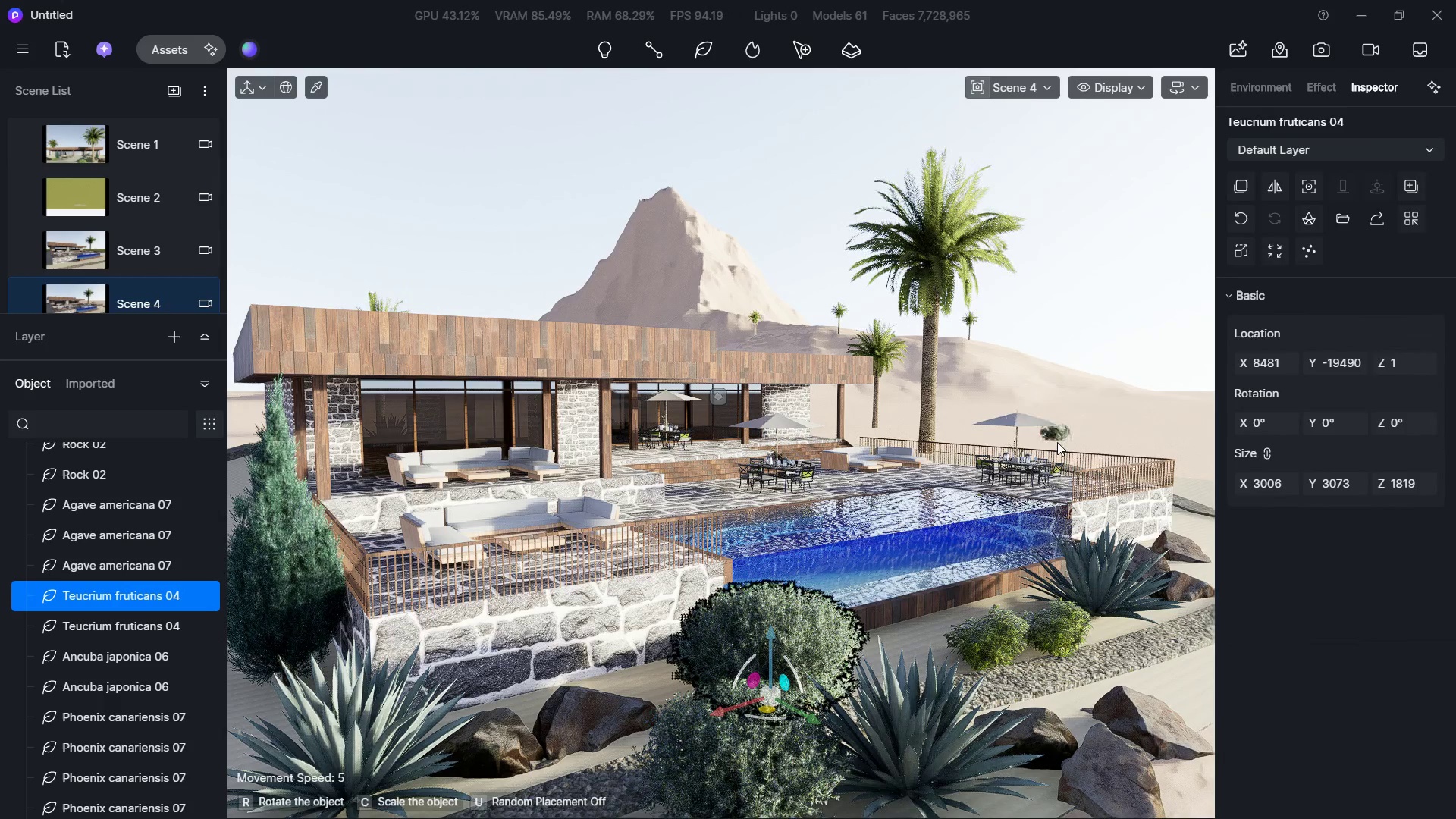 
left_click([1057, 442])
 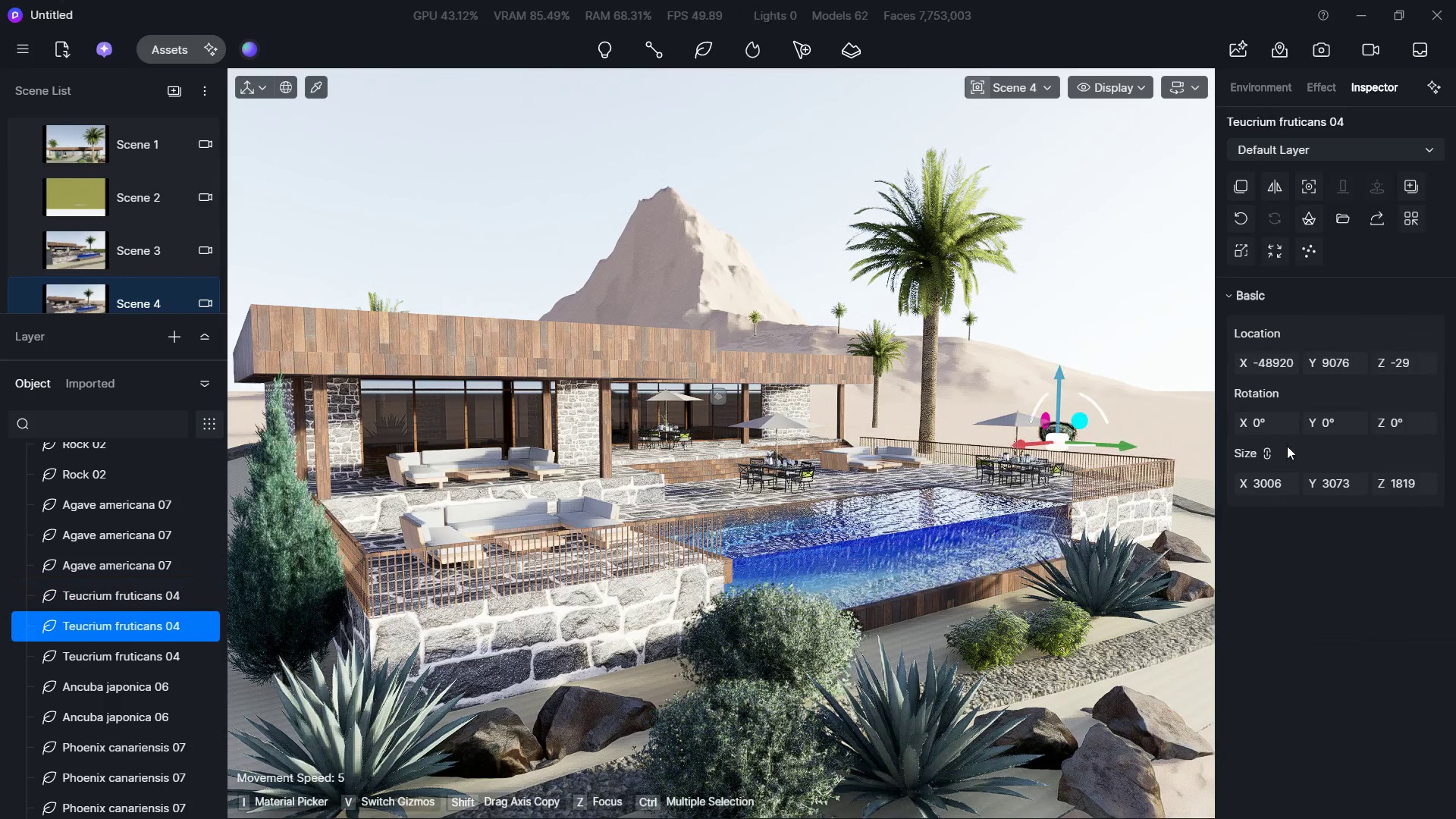 
hold_key(key=ShiftLeft, duration=1.44)
 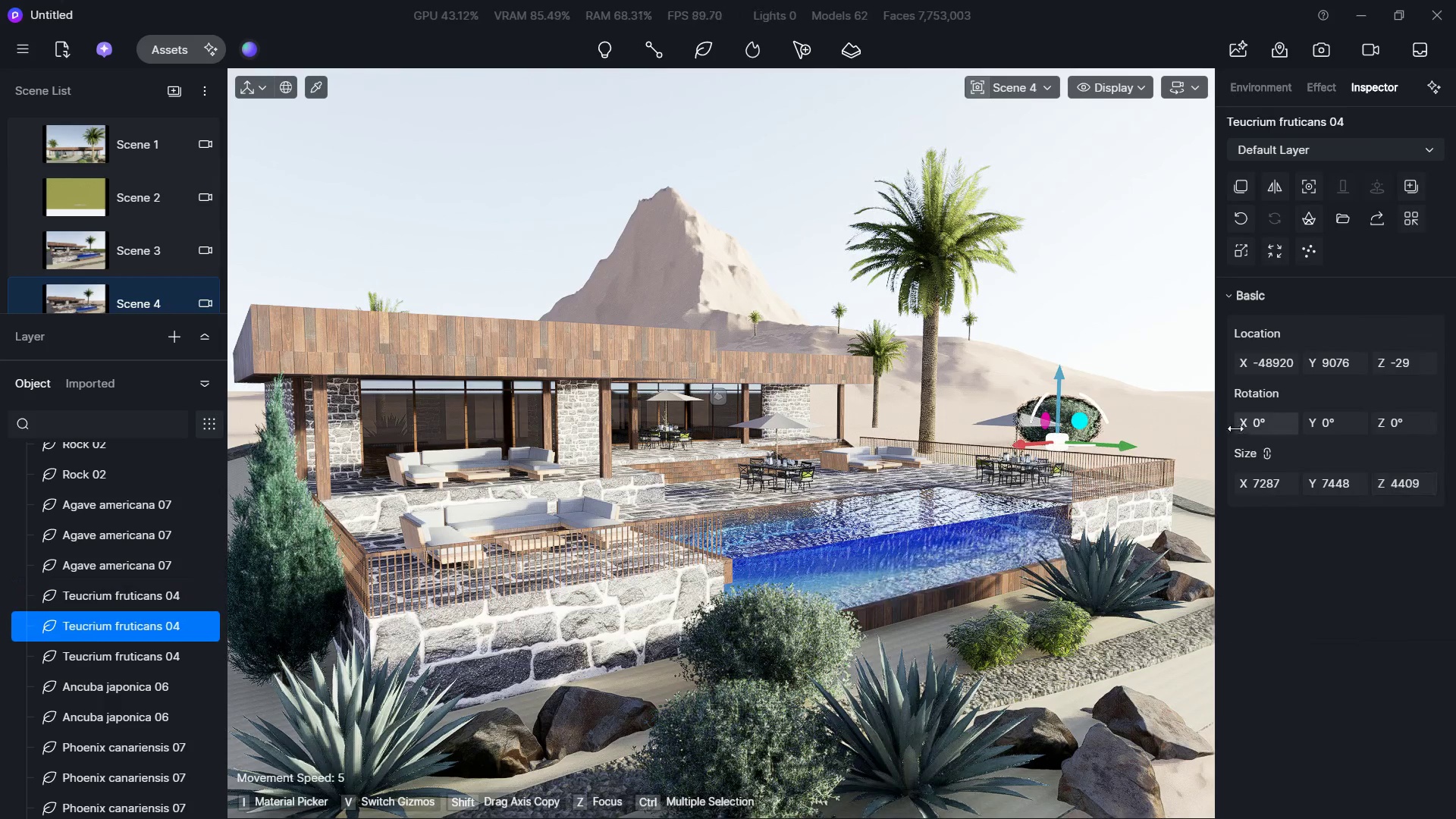 
key(Escape)
 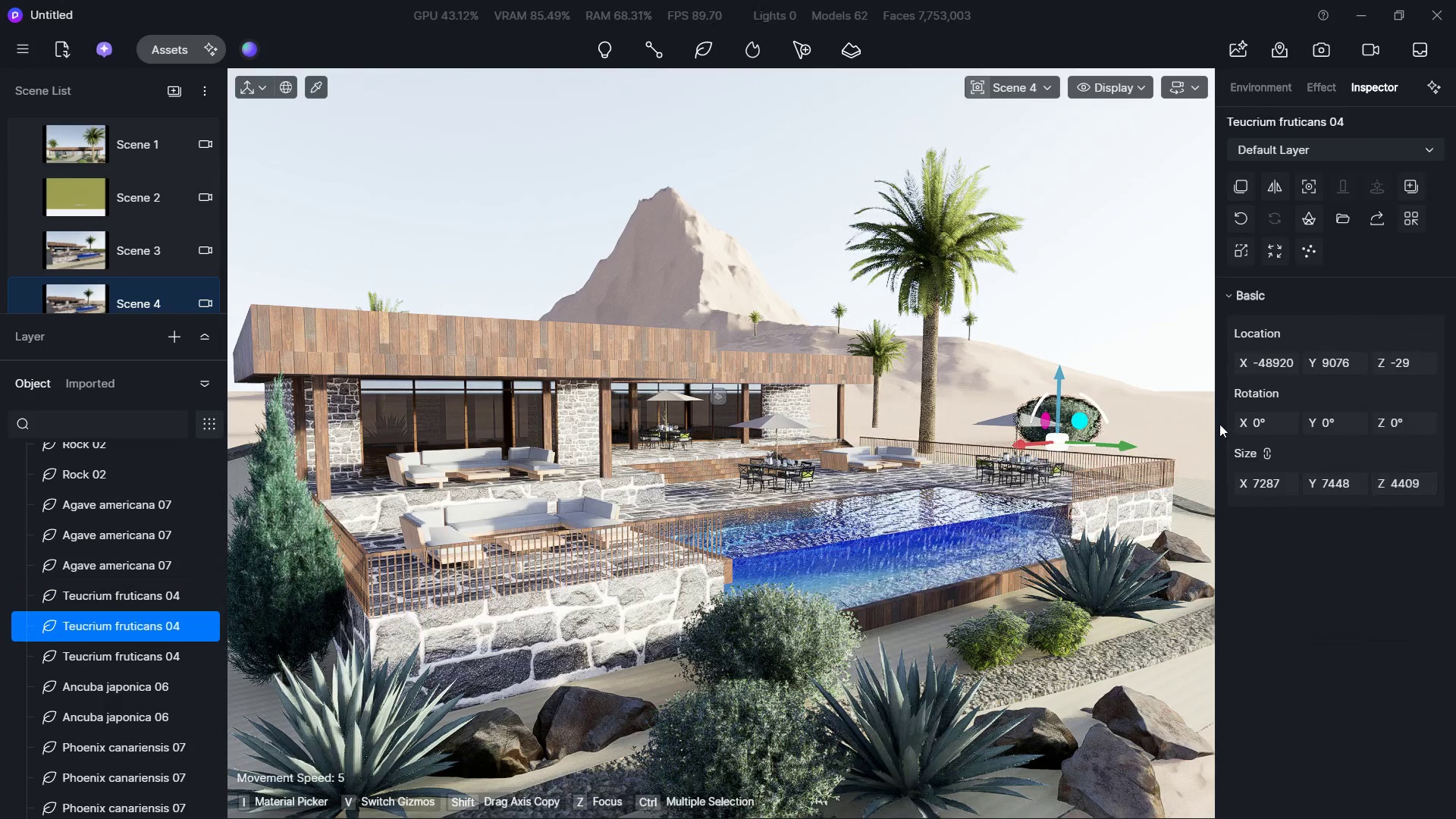 
key(Escape)
 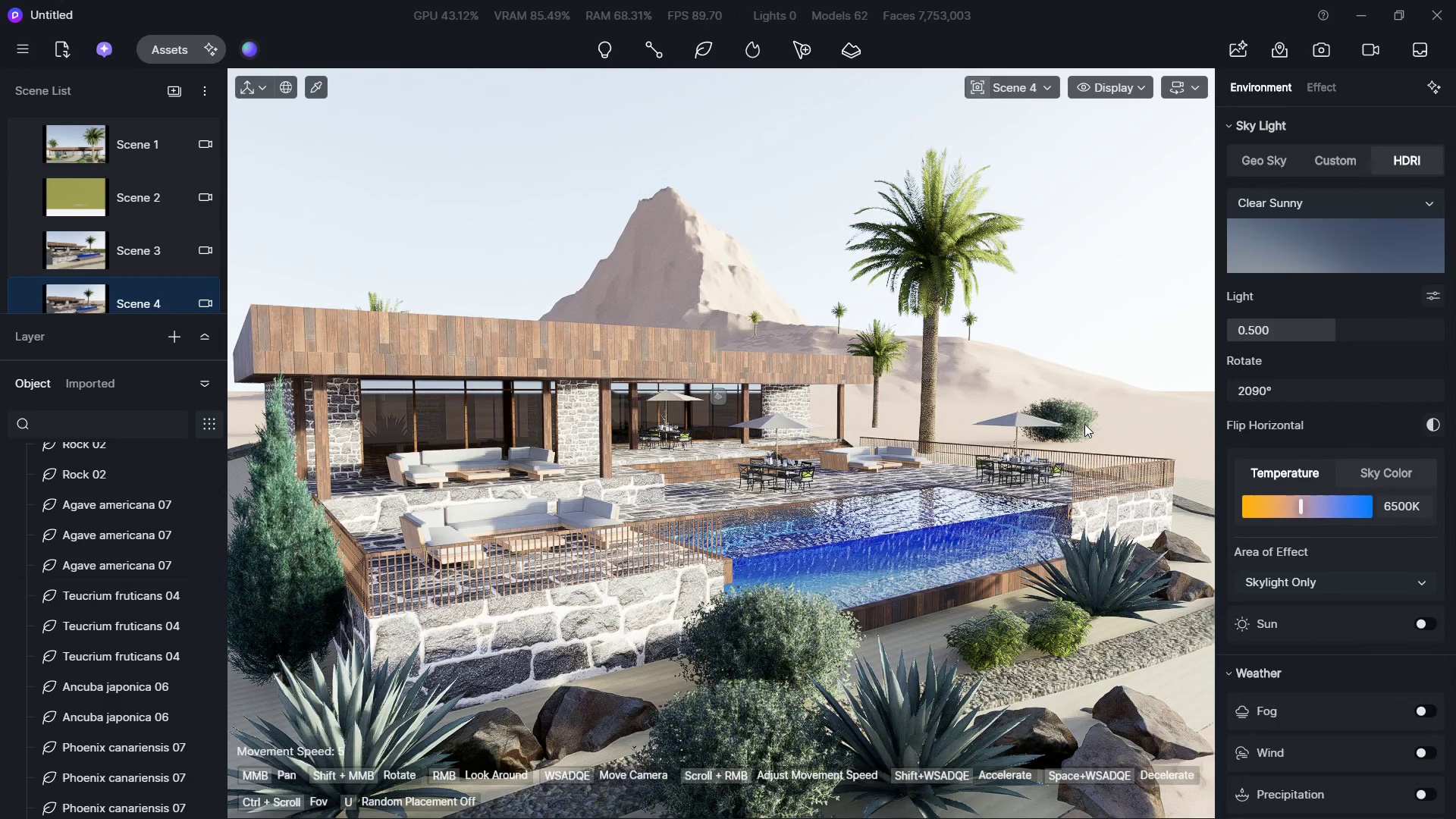 
left_click([1081, 420])
 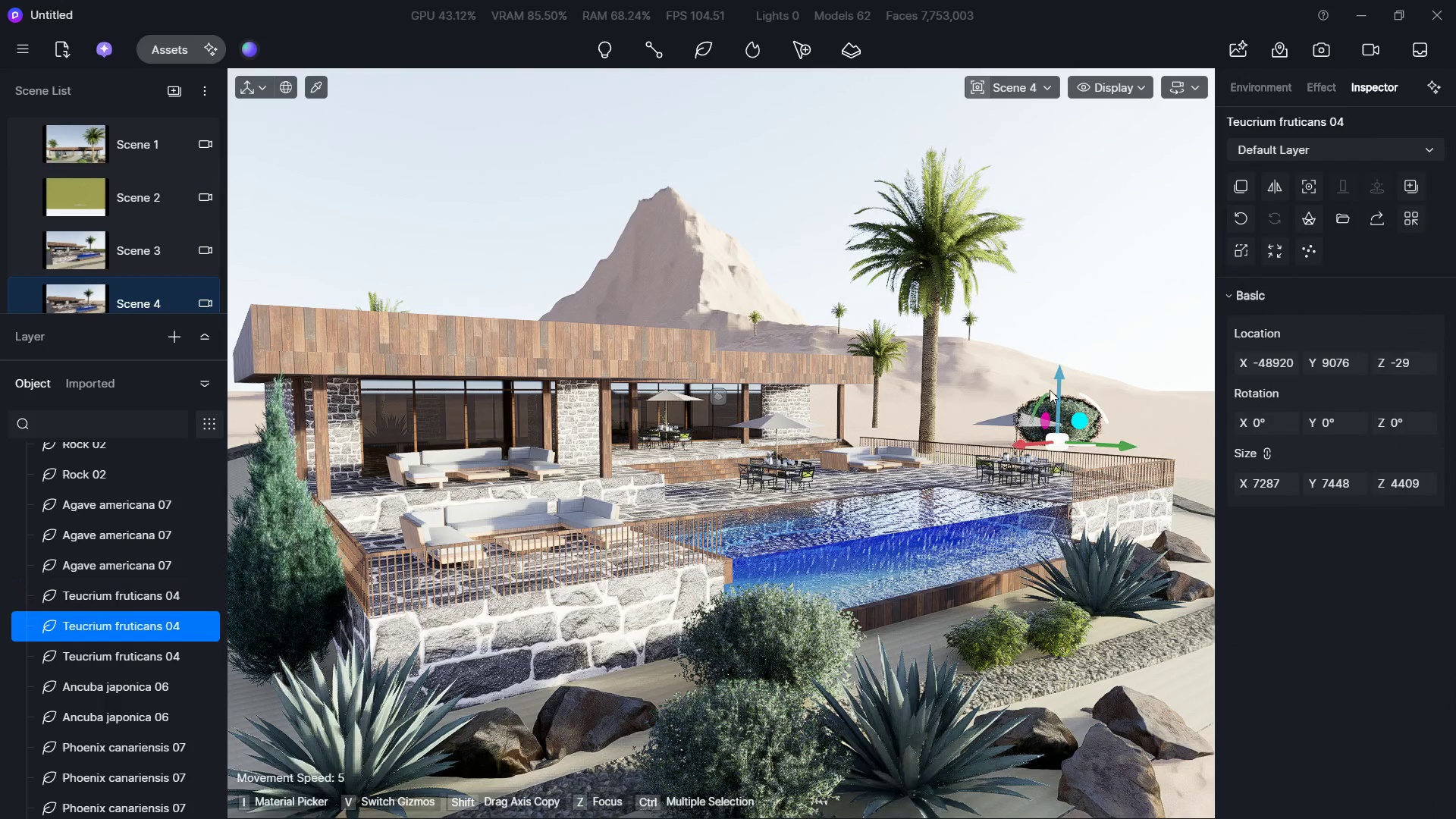 
key(Delete)
 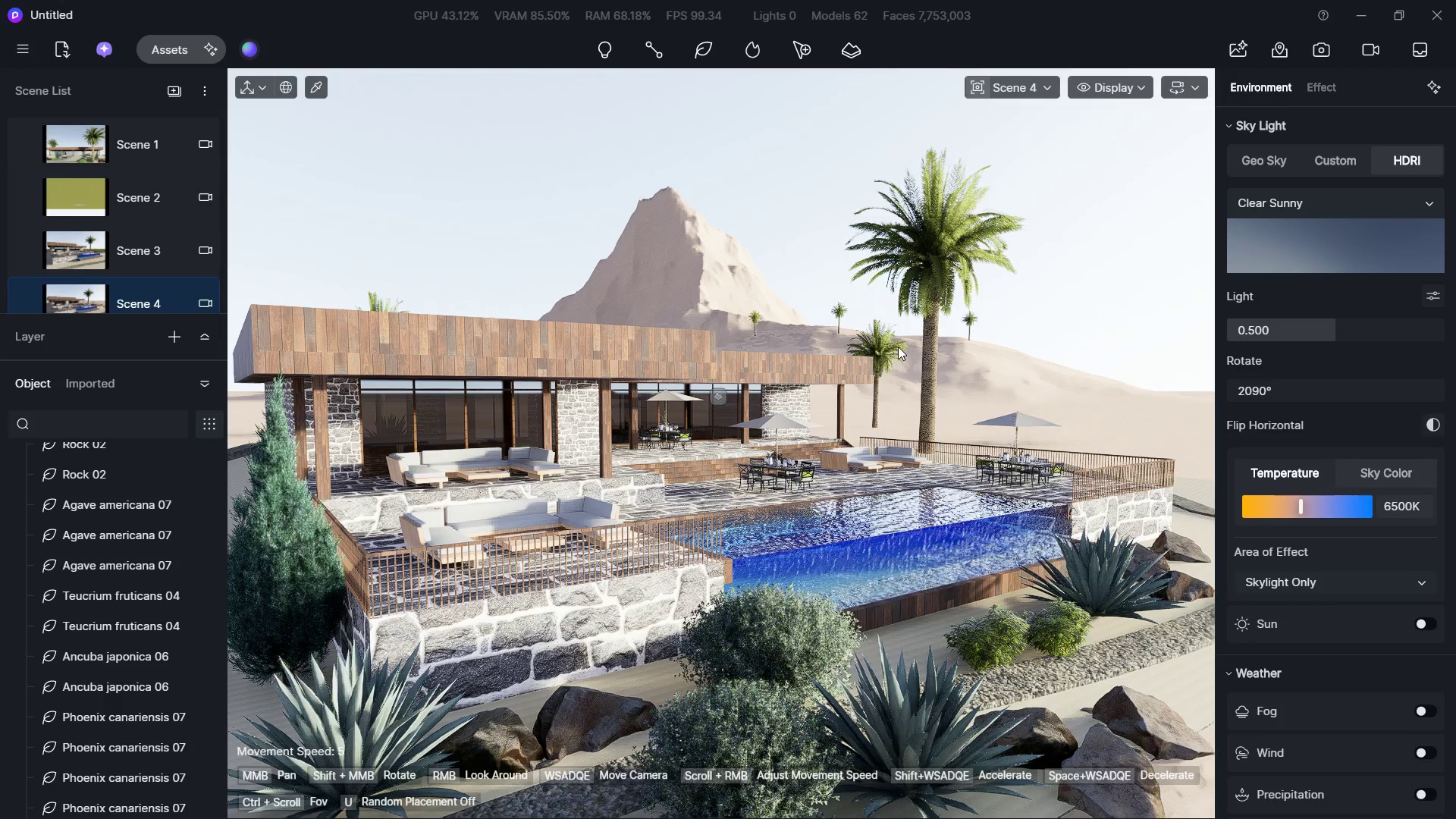 
left_click([887, 337])
 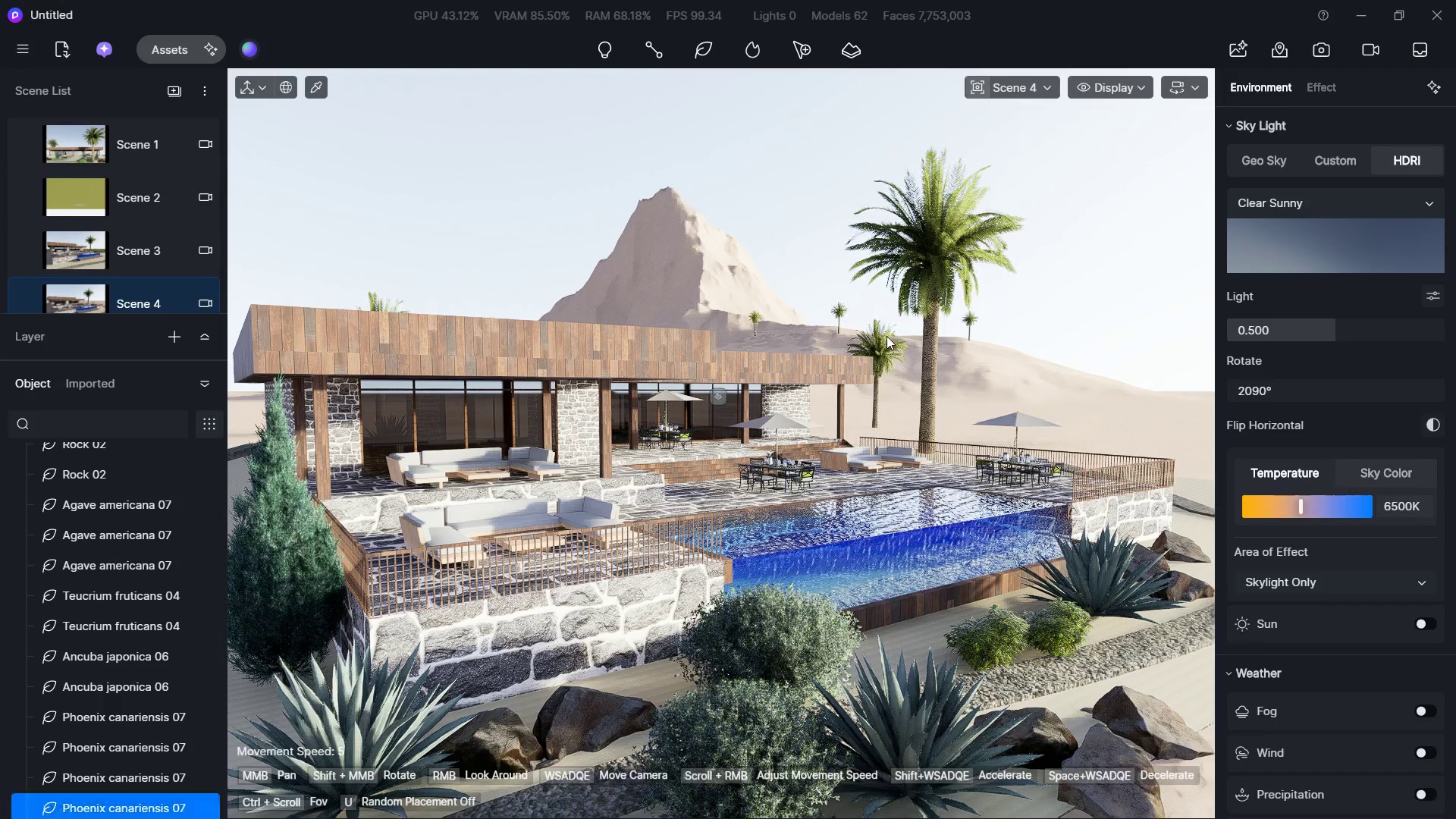 
key(Delete)
 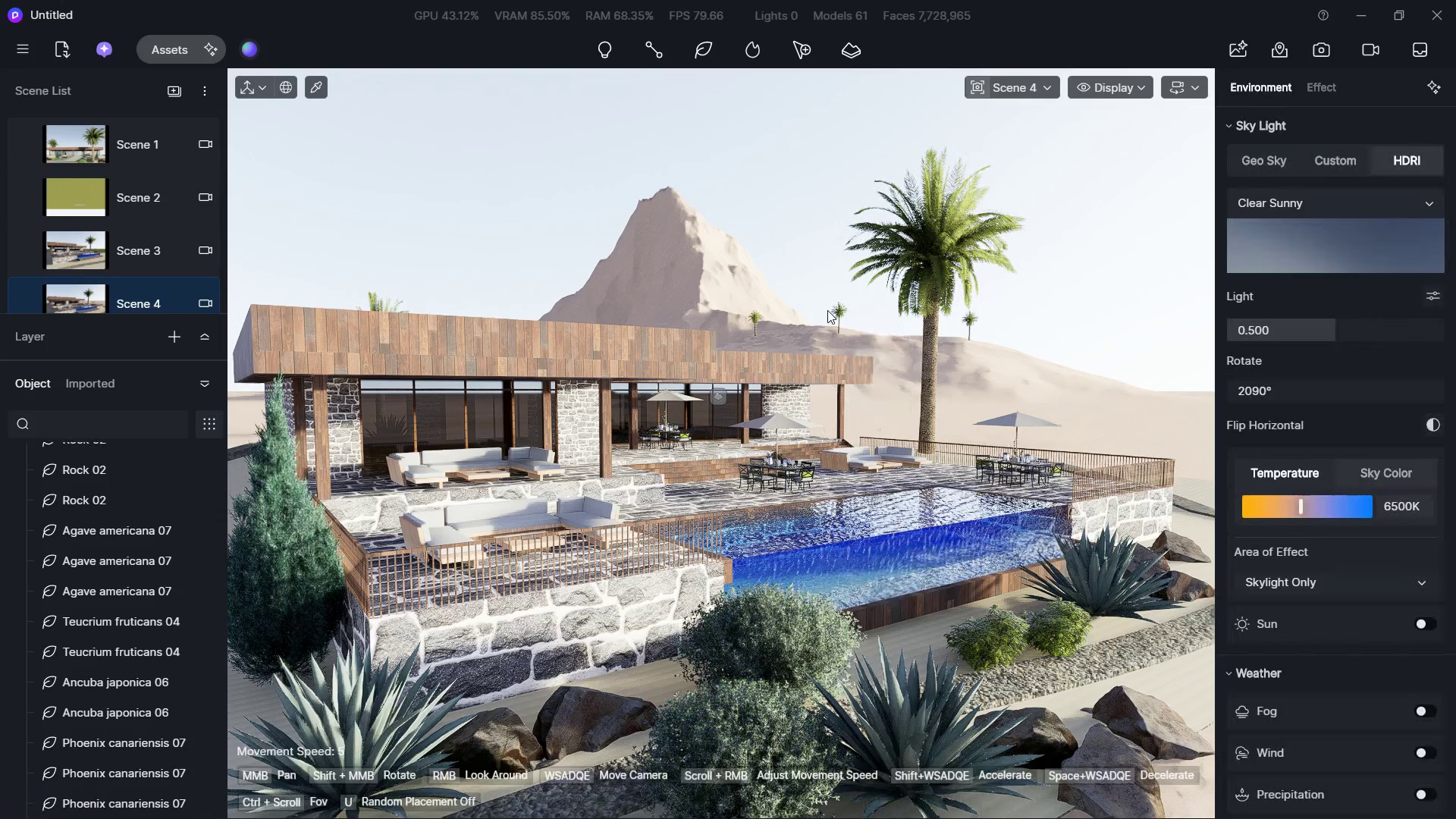 
left_click([836, 309])
 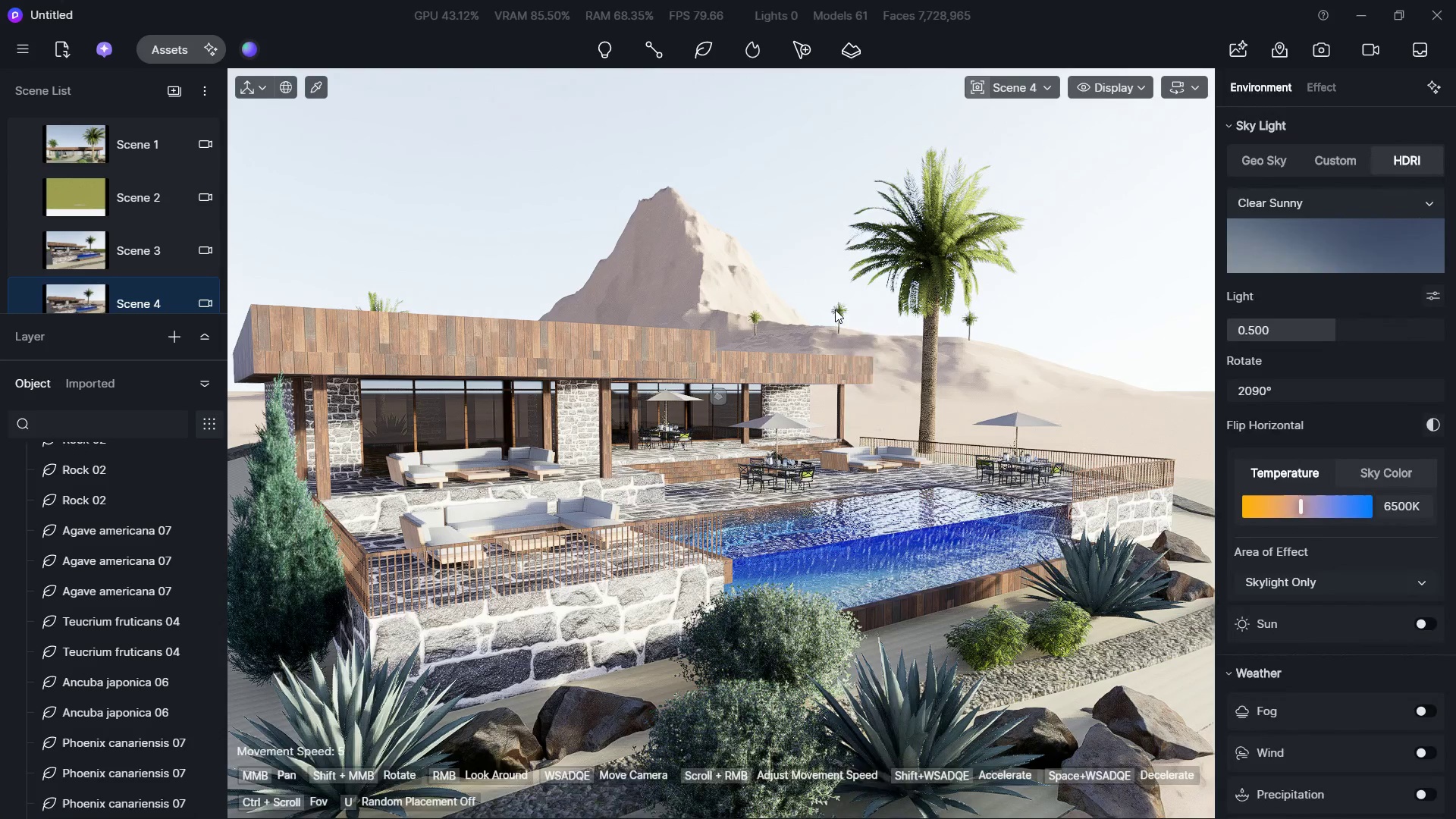 
key(Delete)
 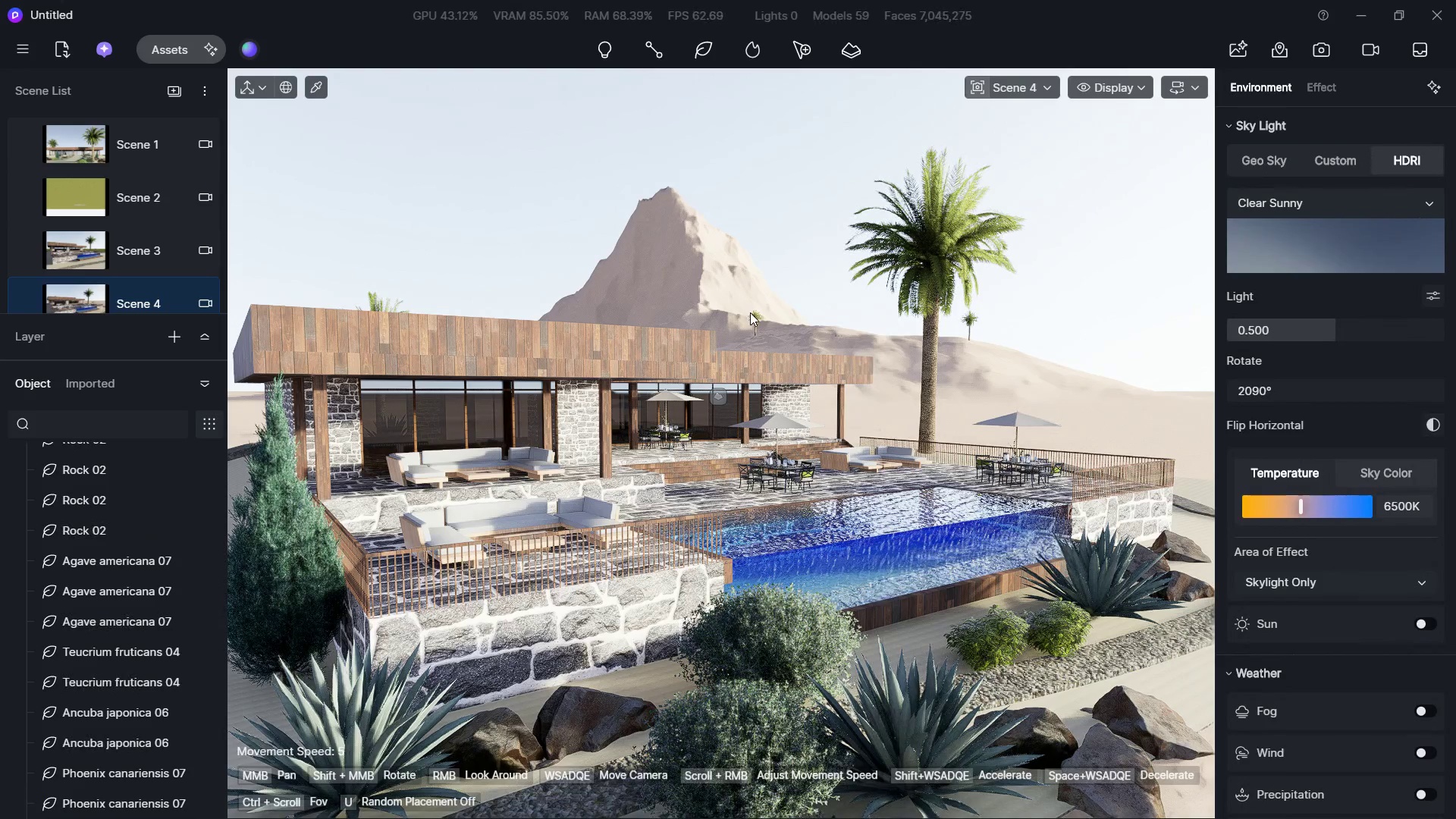 
left_click([750, 314])
 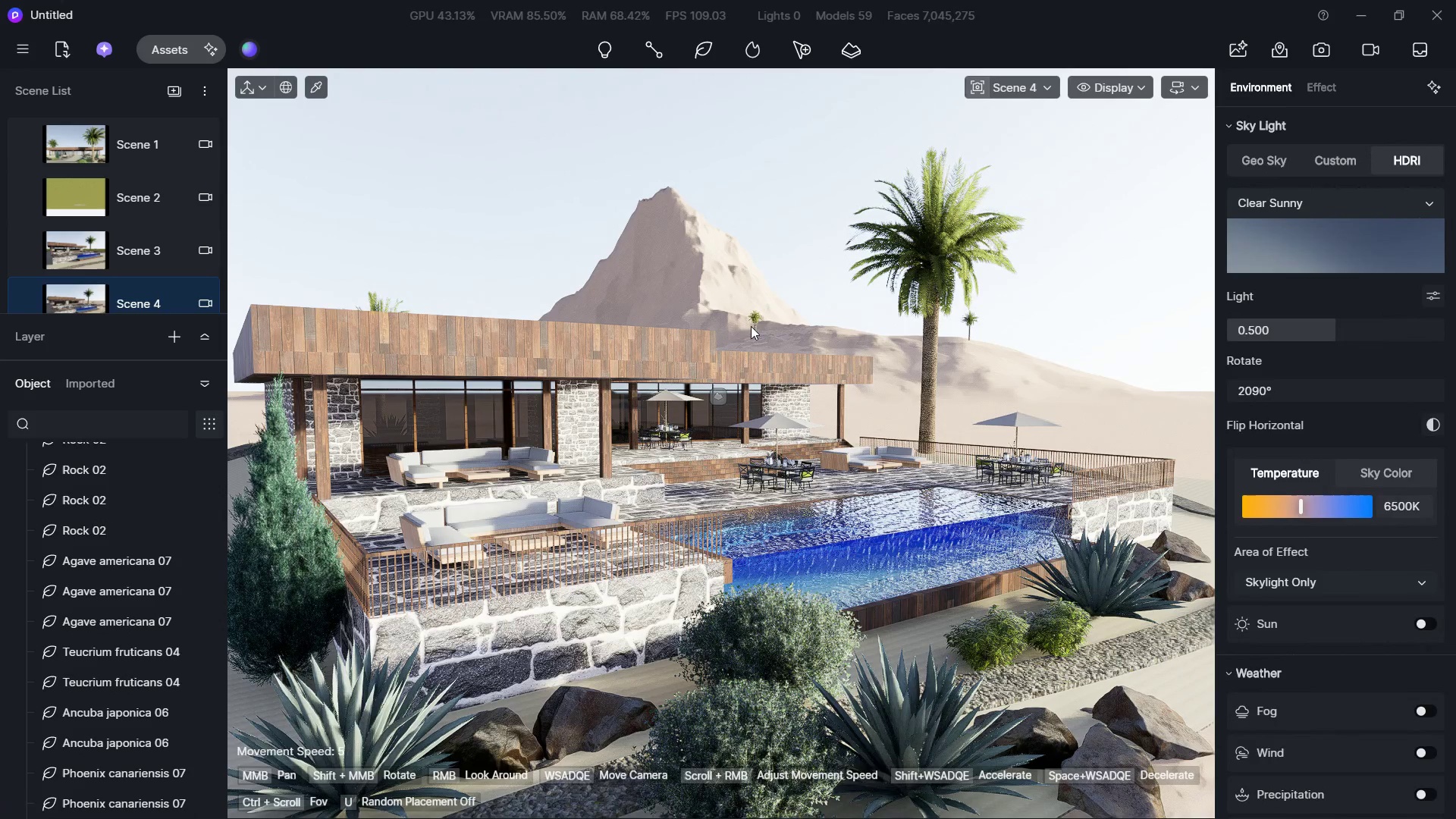 
left_click([752, 326])
 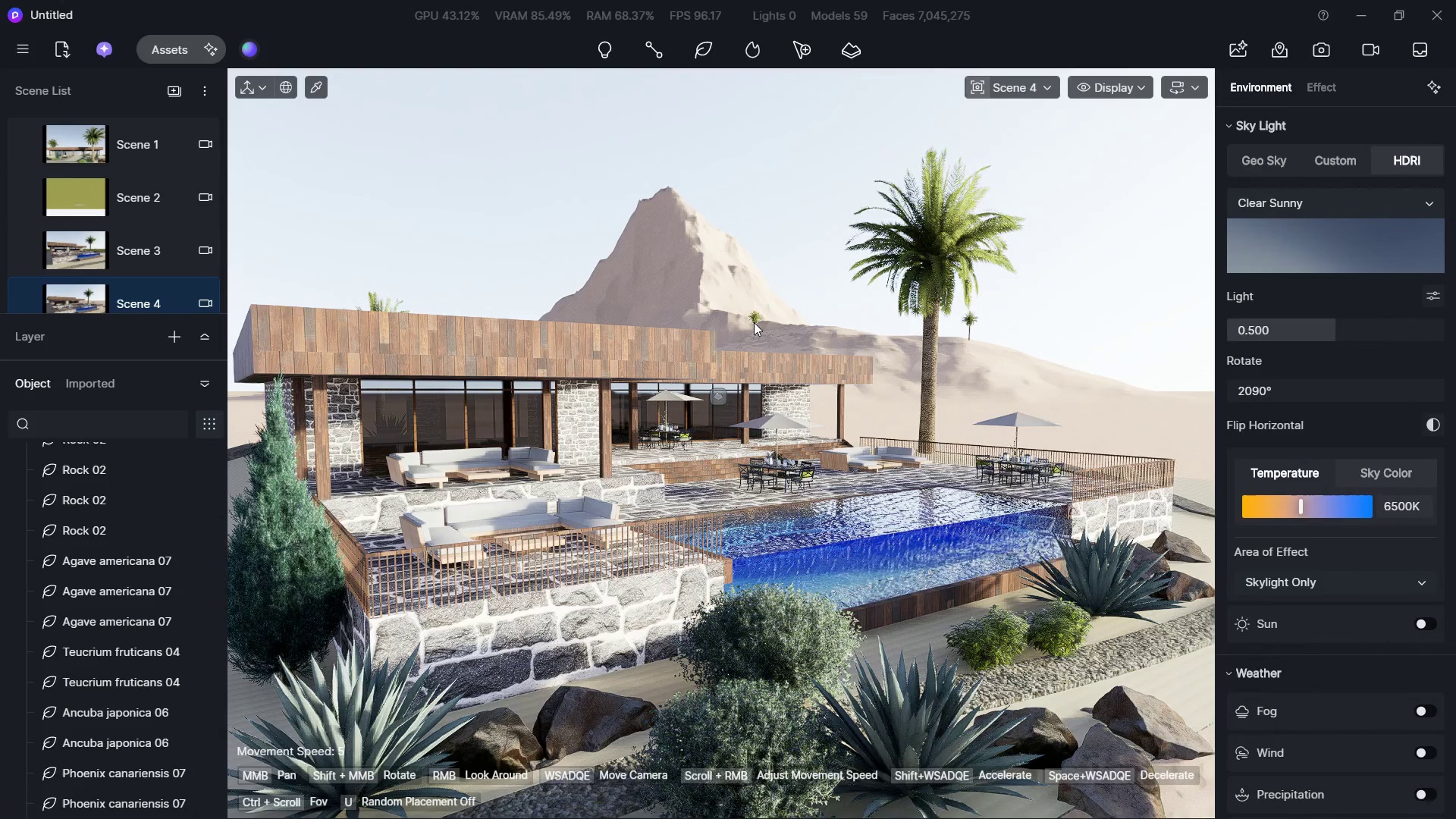 
left_click([754, 318])
 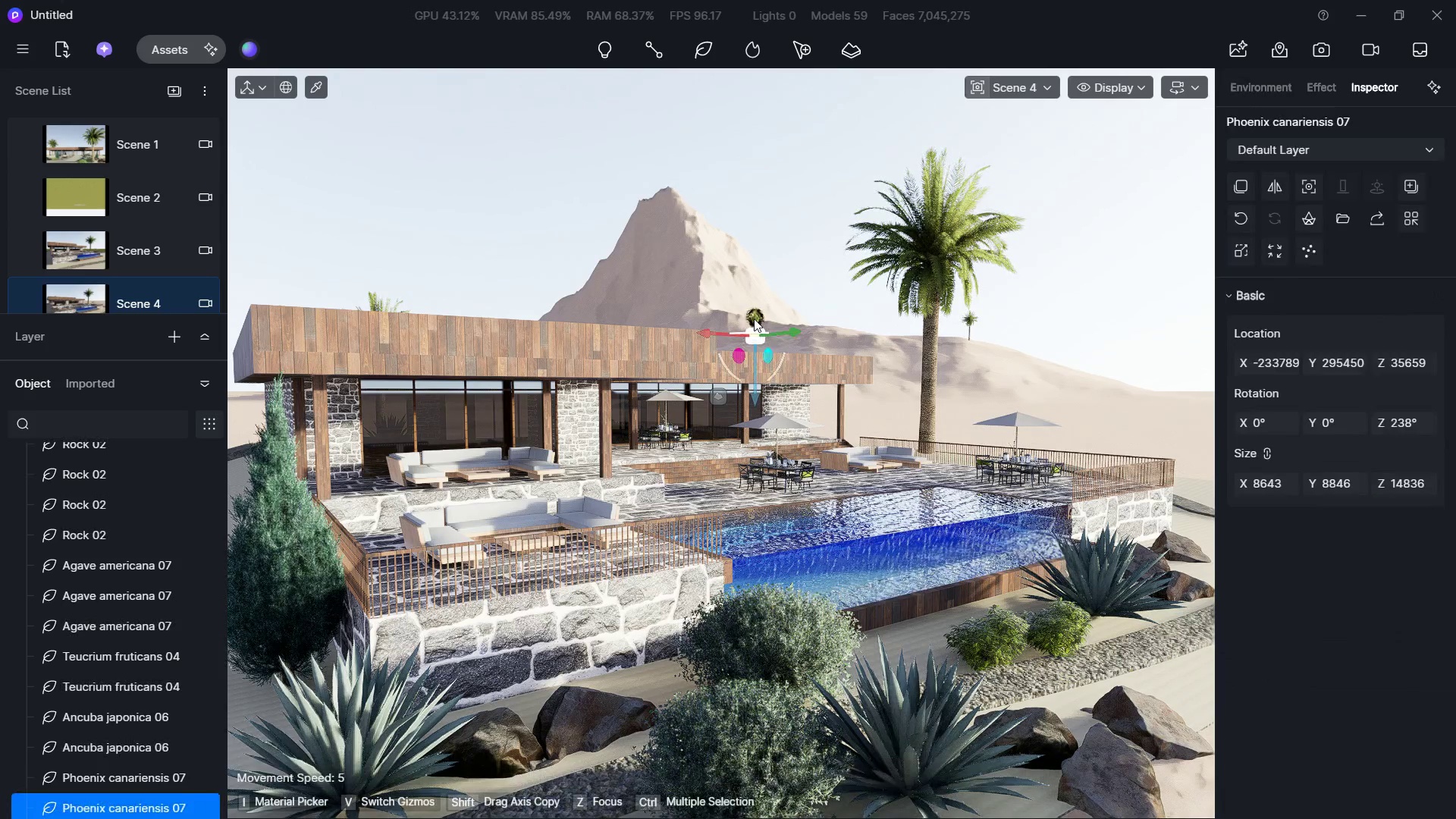 
key(Delete)
 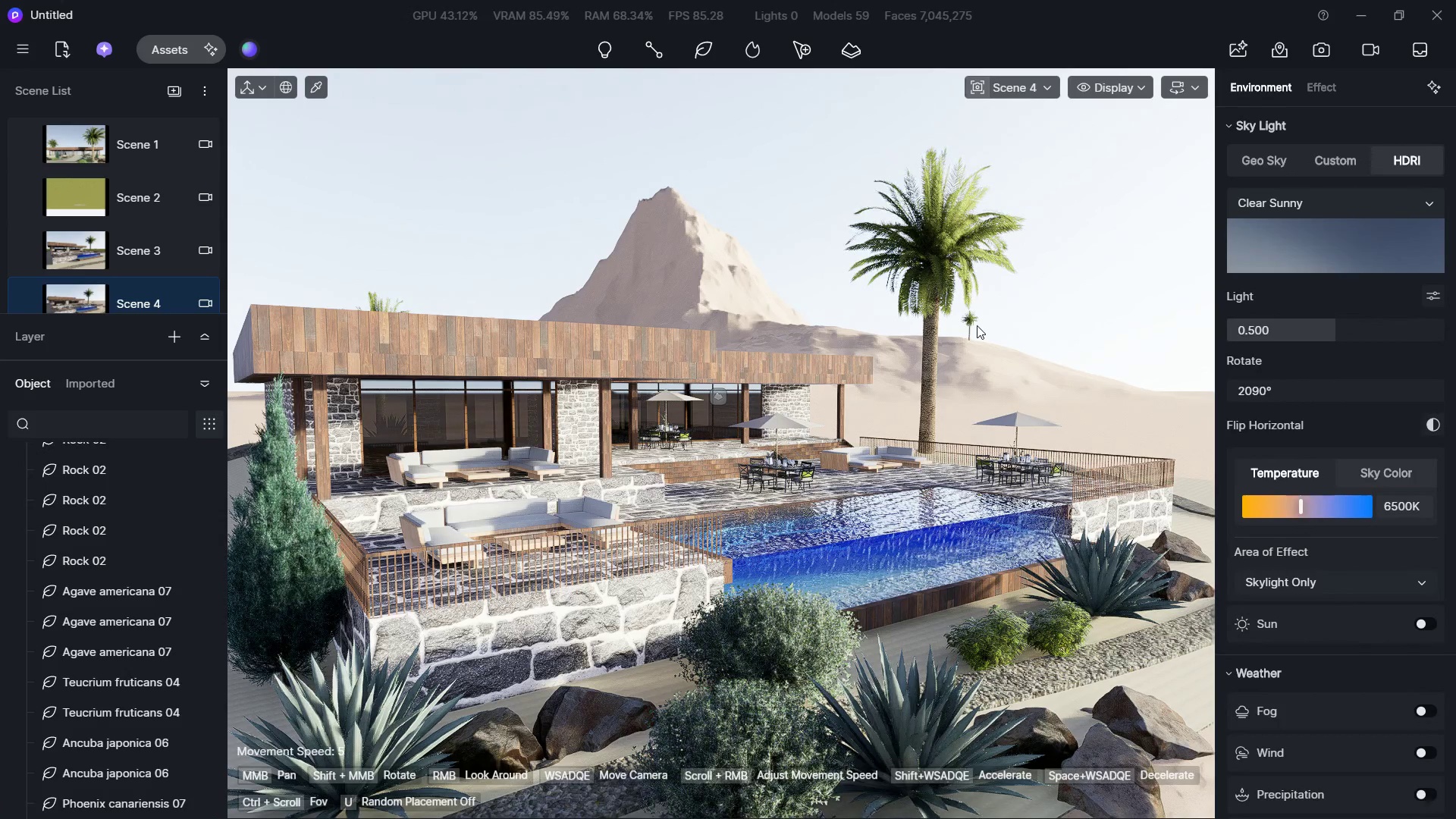 
left_click([972, 322])
 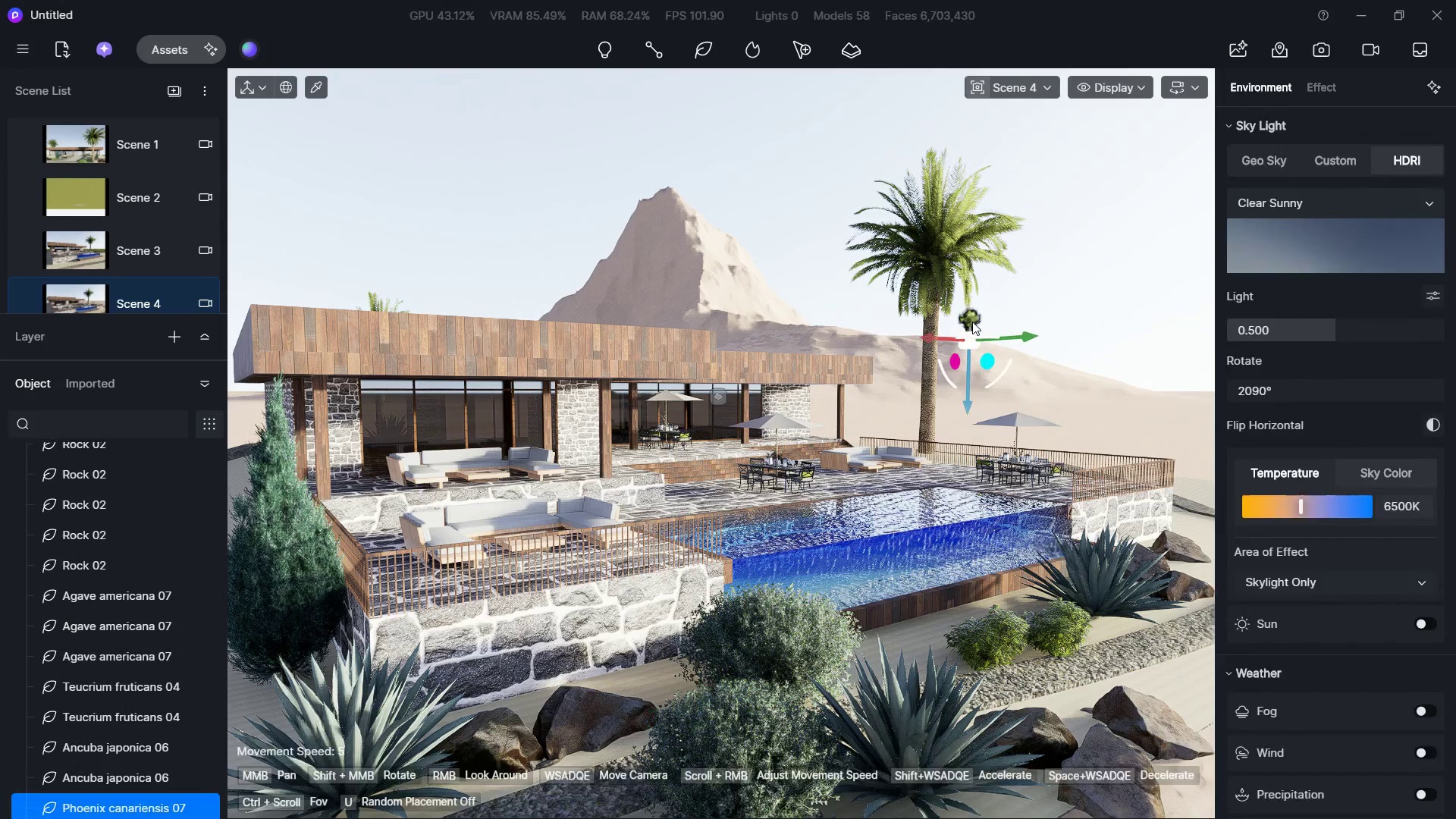 
key(Delete)
 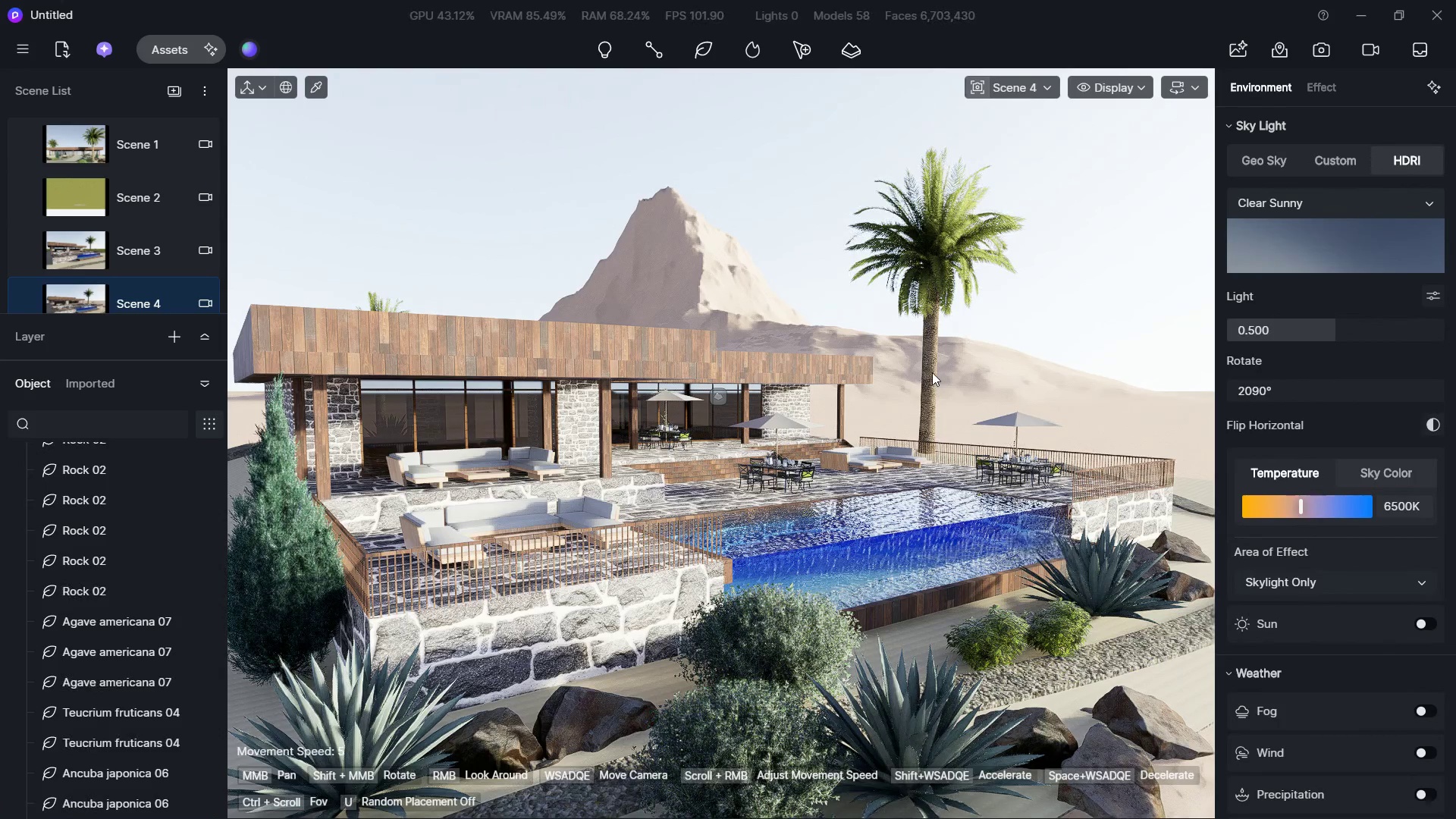 
left_click([932, 372])
 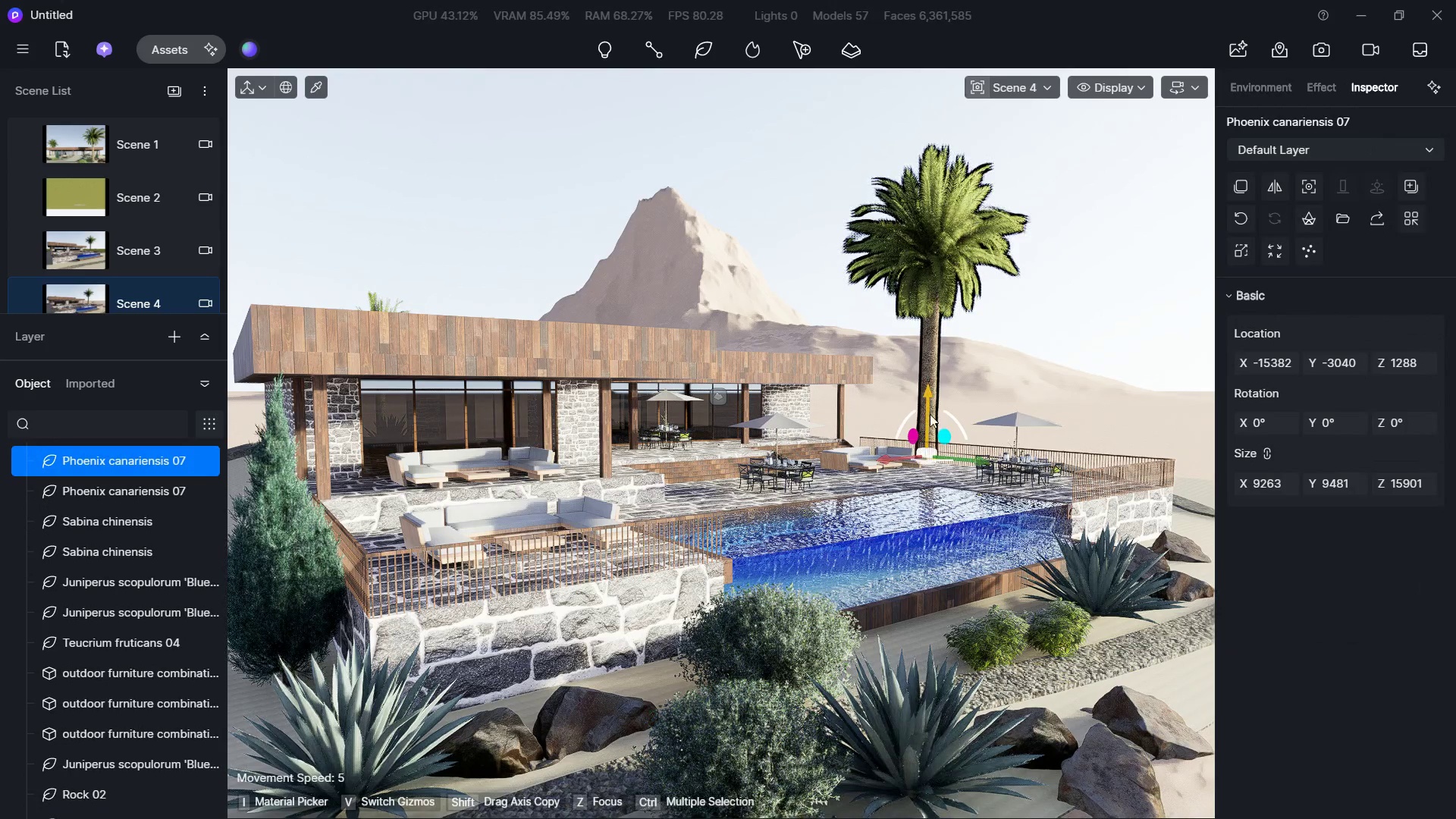 
left_click_drag(start_coordinate=[930, 413], to_coordinate=[922, 431])
 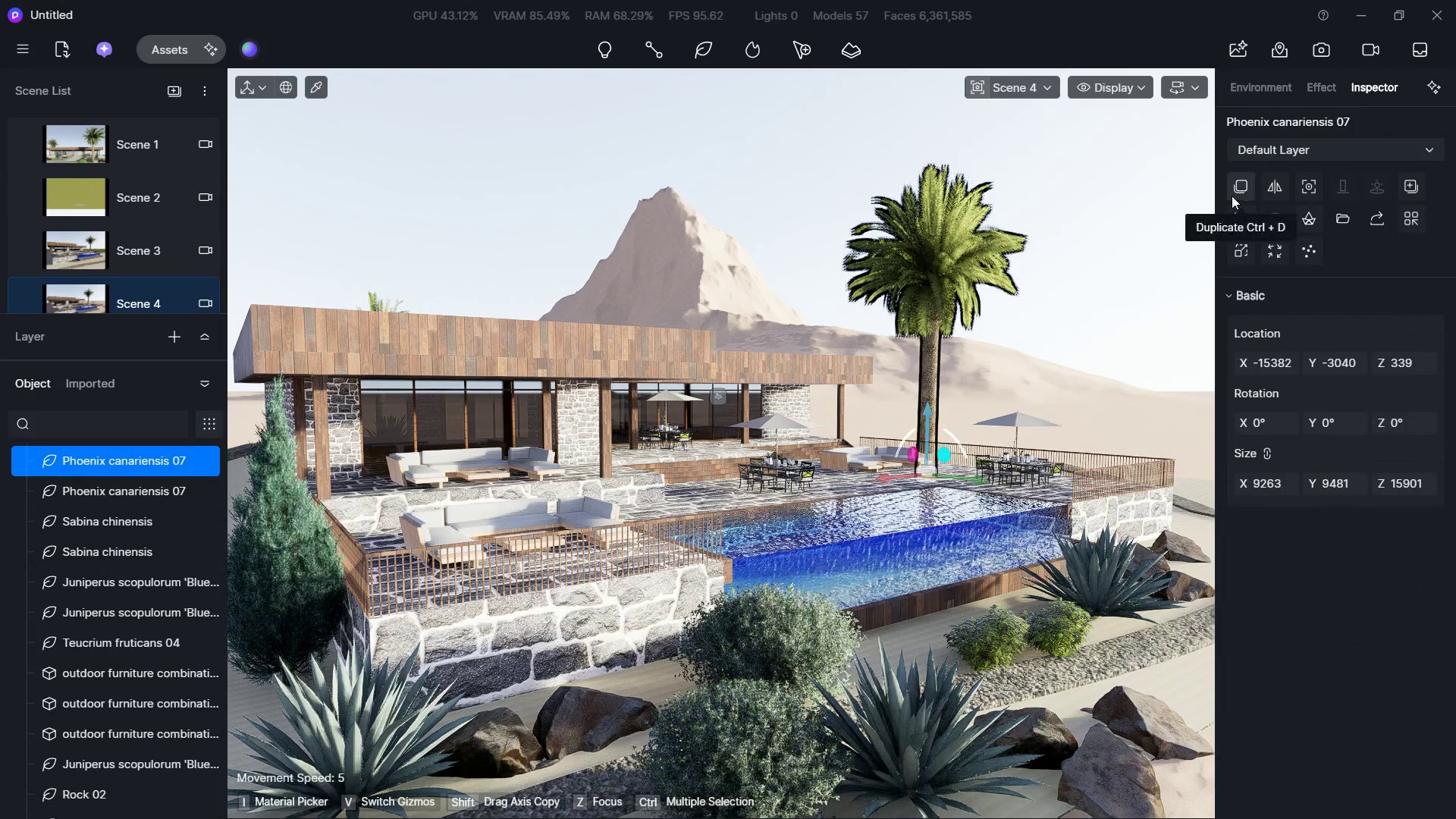 
left_click([1235, 195])
 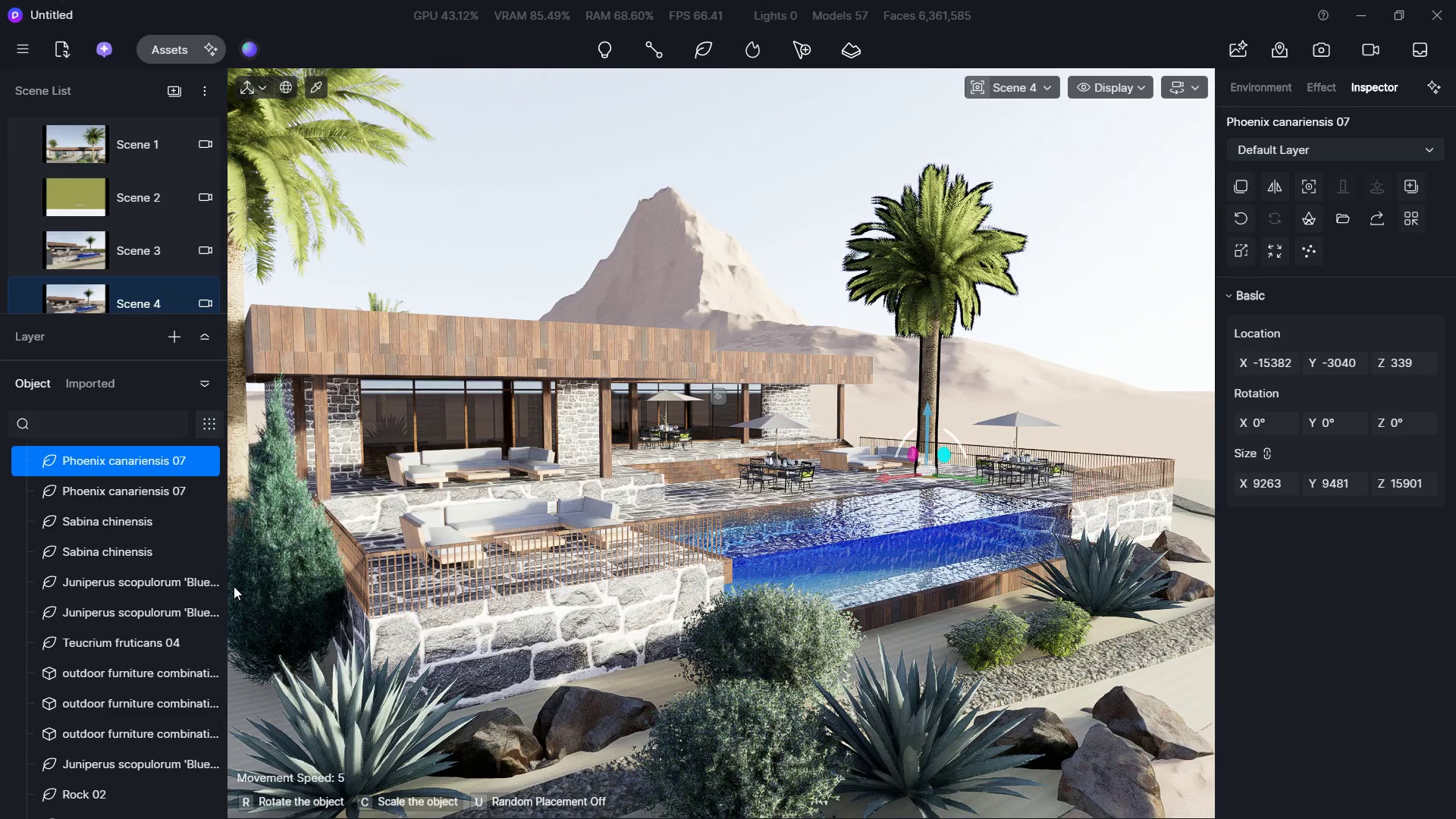 
wait(5.09)
 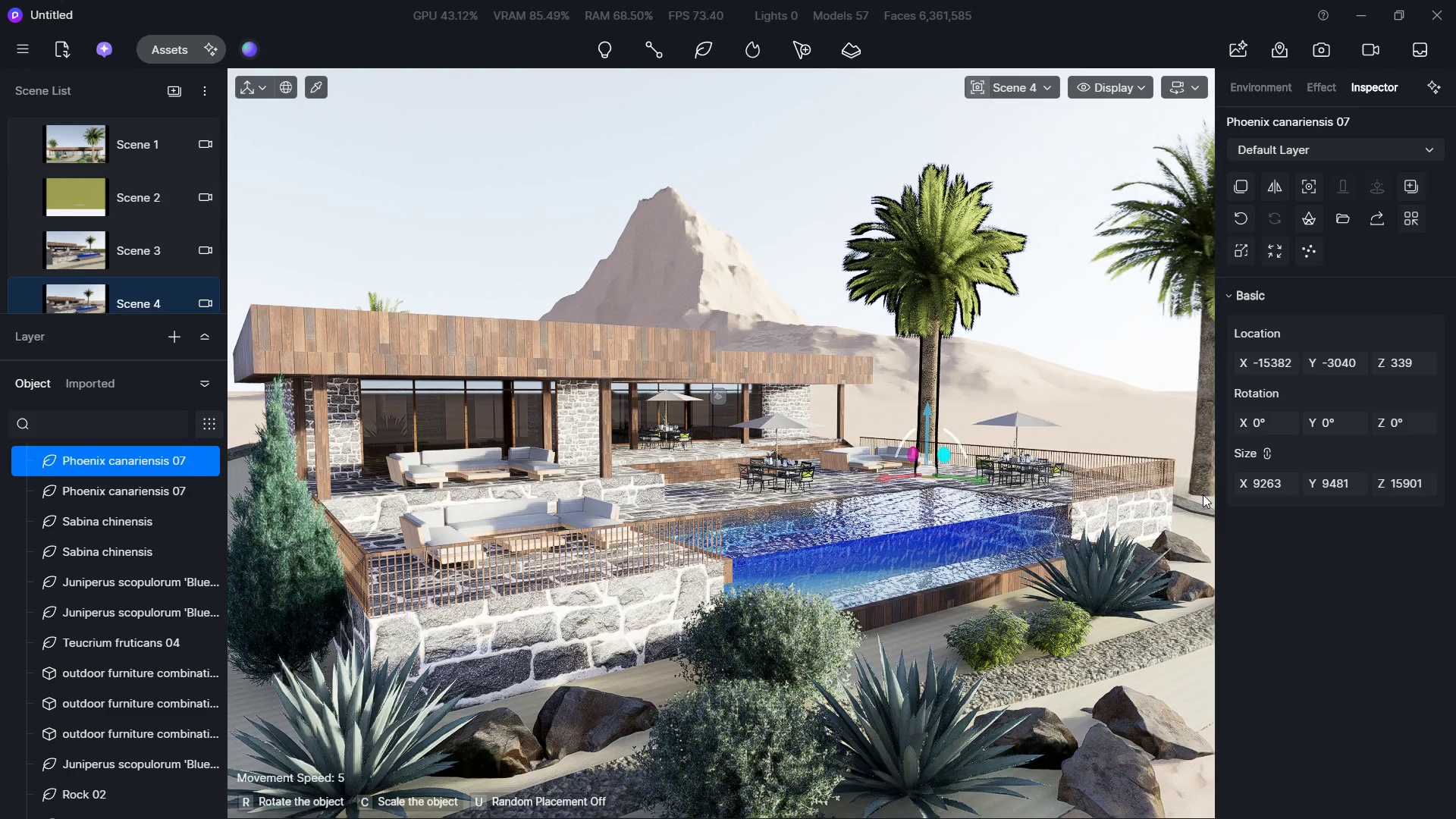 
left_click([233, 586])
 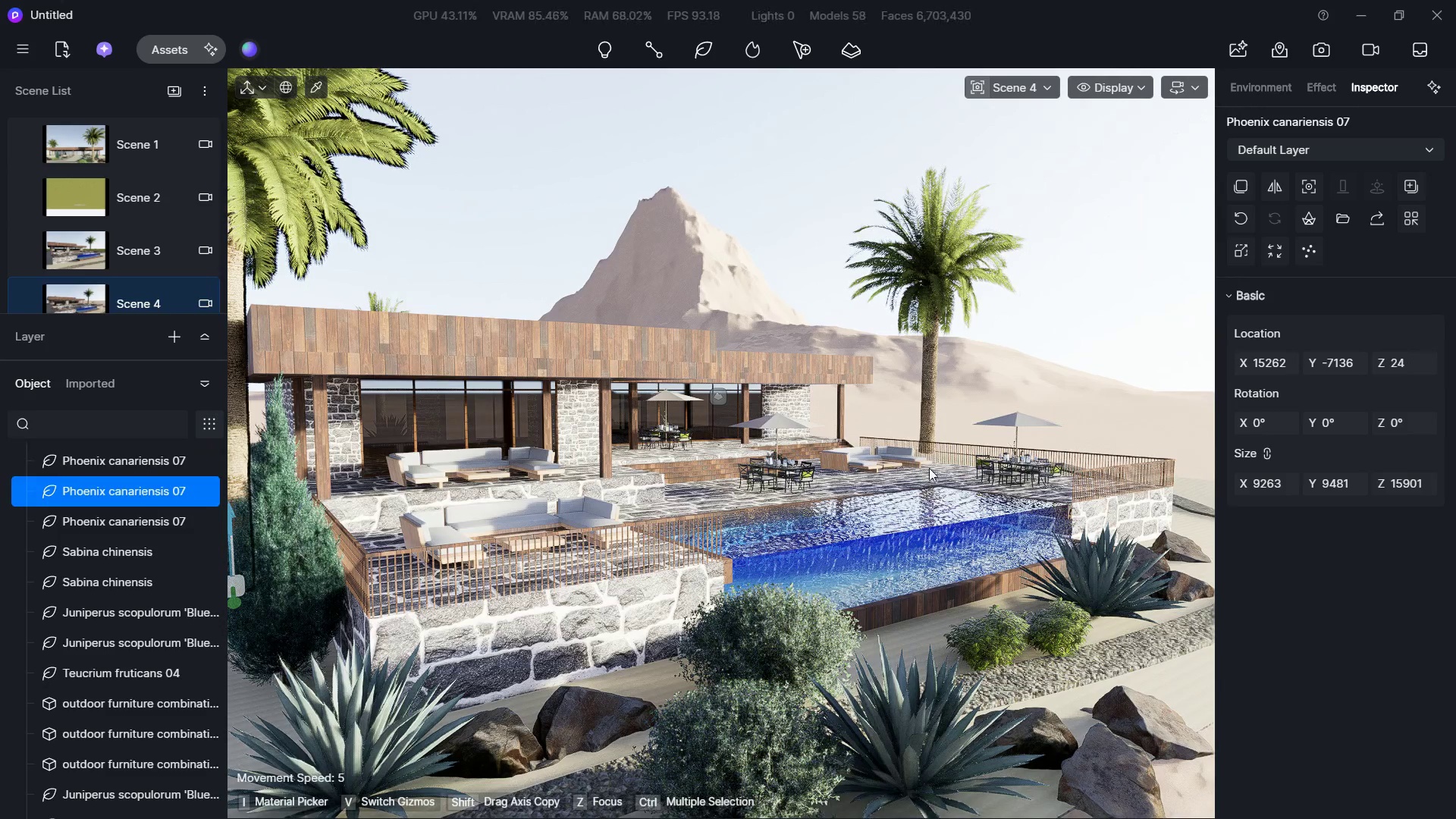 
left_click([921, 409])
 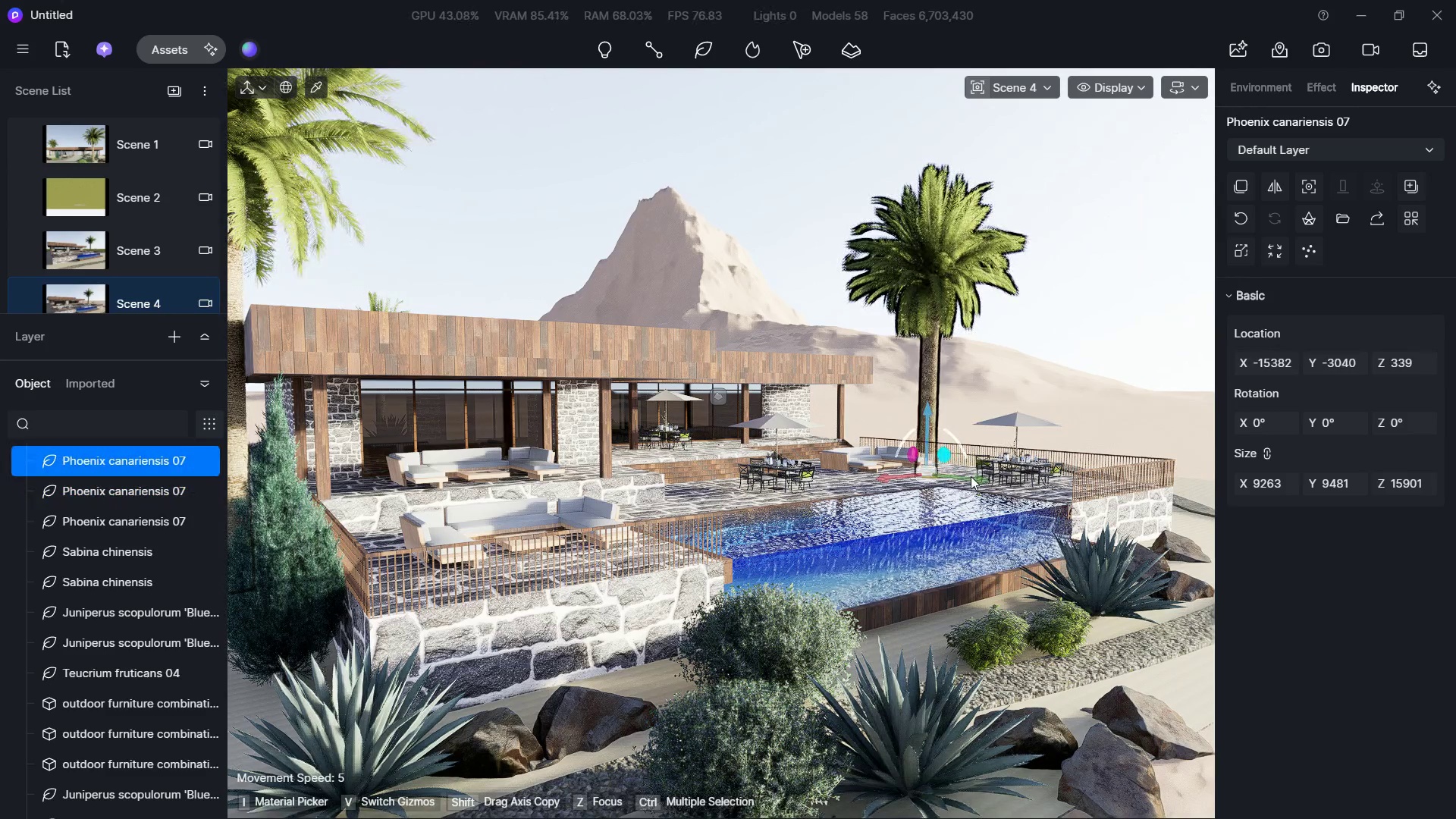 
left_click_drag(start_coordinate=[971, 476], to_coordinate=[883, 454])
 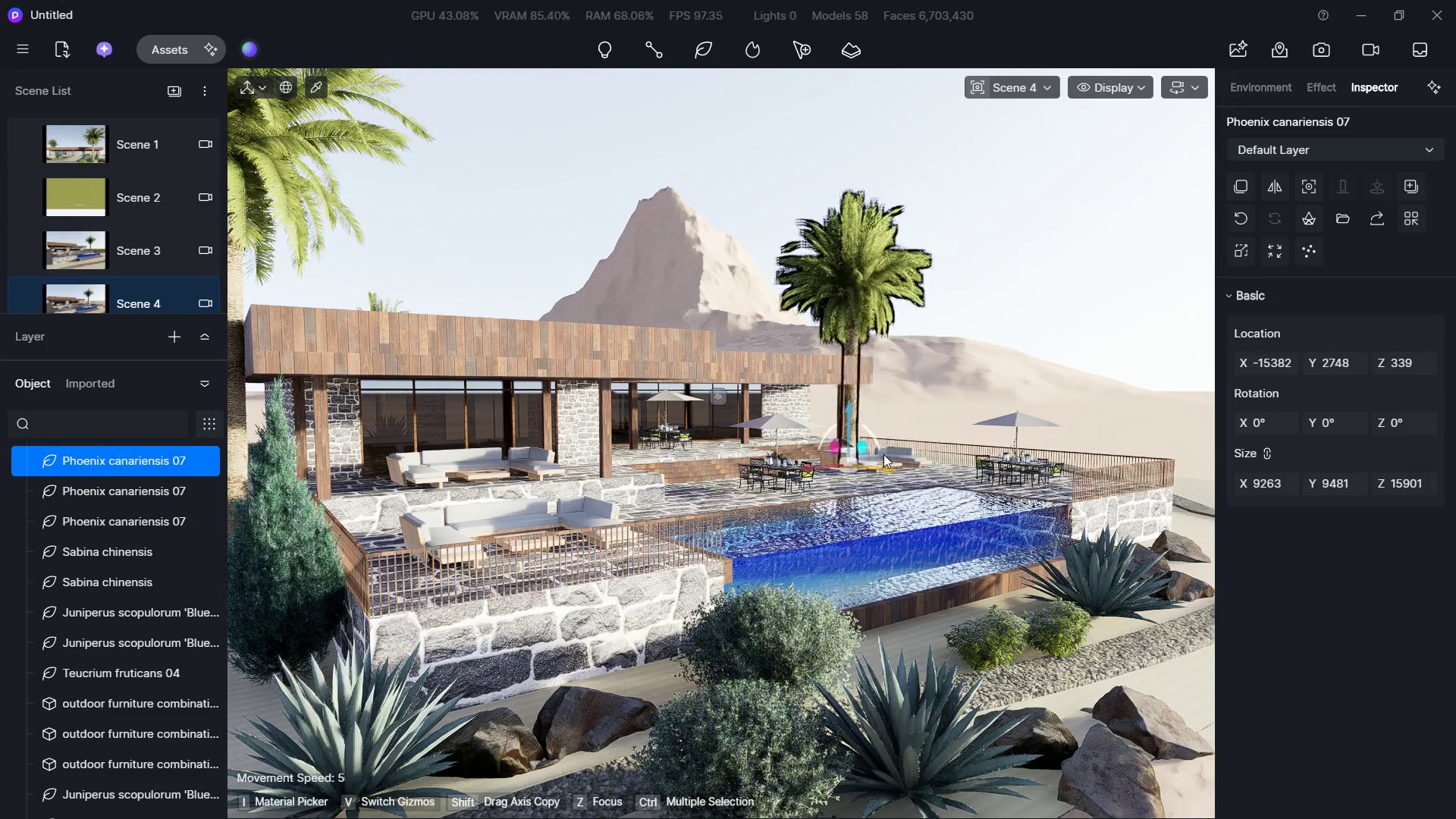 
key(Backquote)
 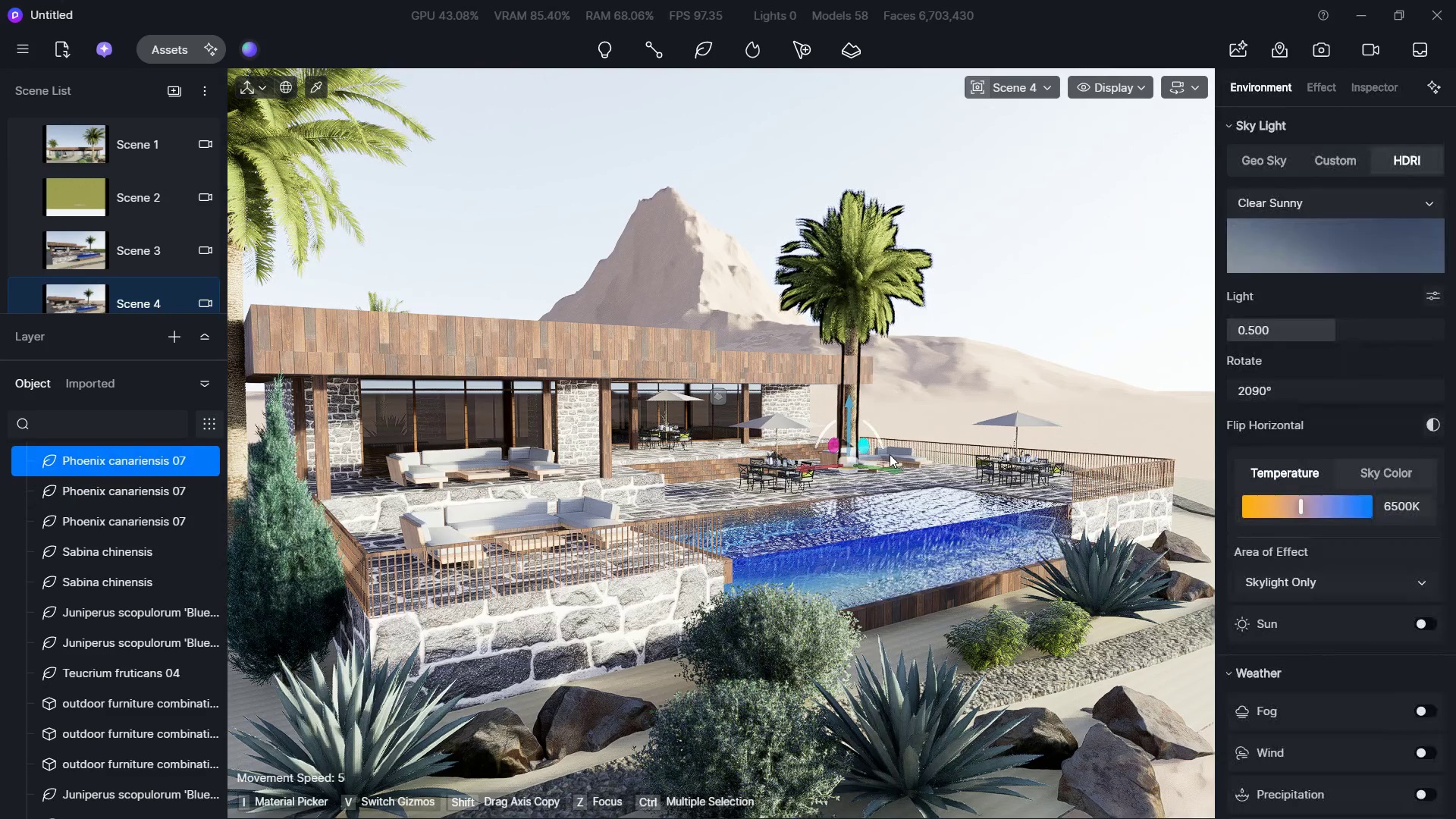 
key(Escape)
 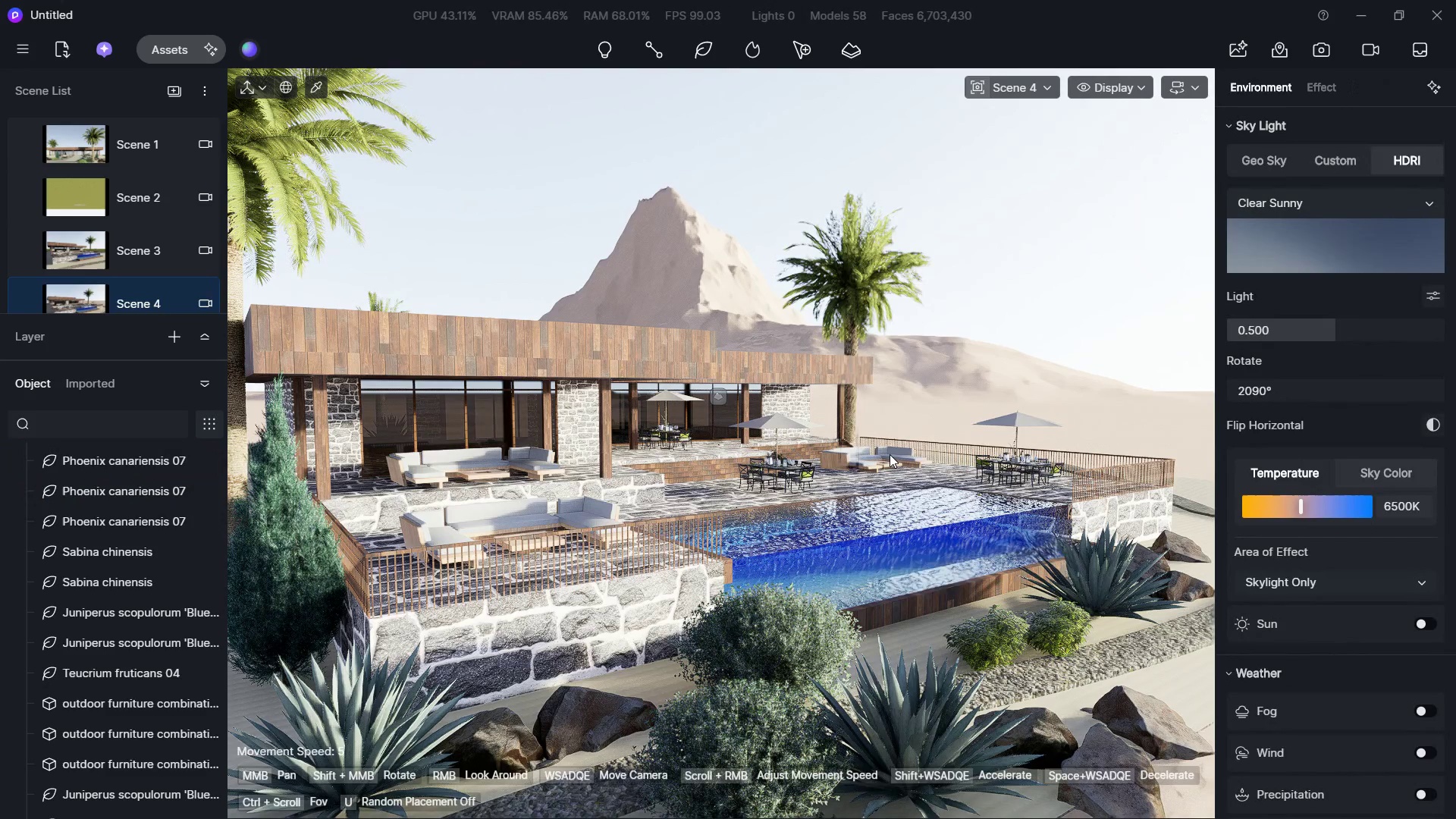 
key(Escape)
 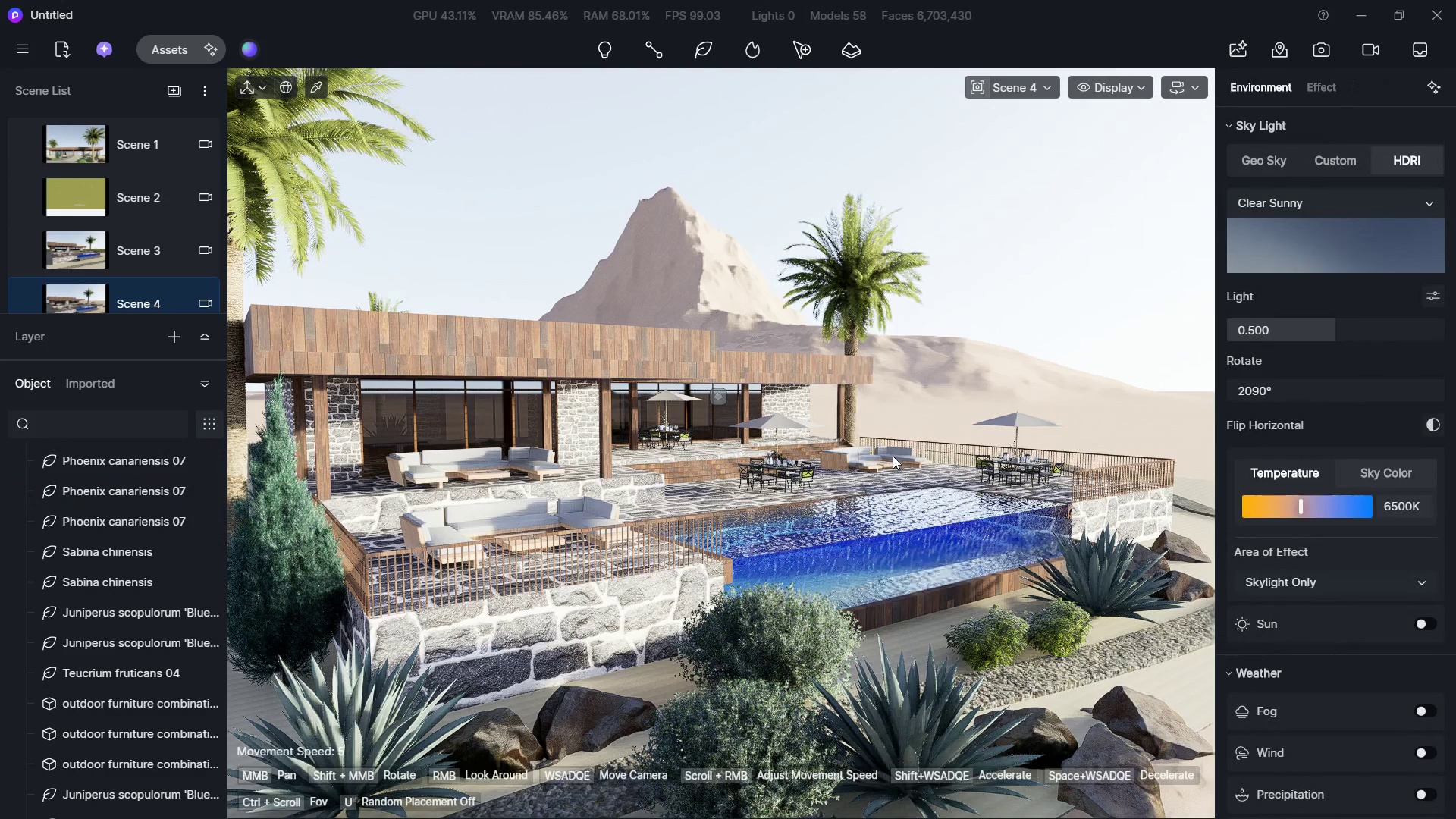 
key(Escape)
 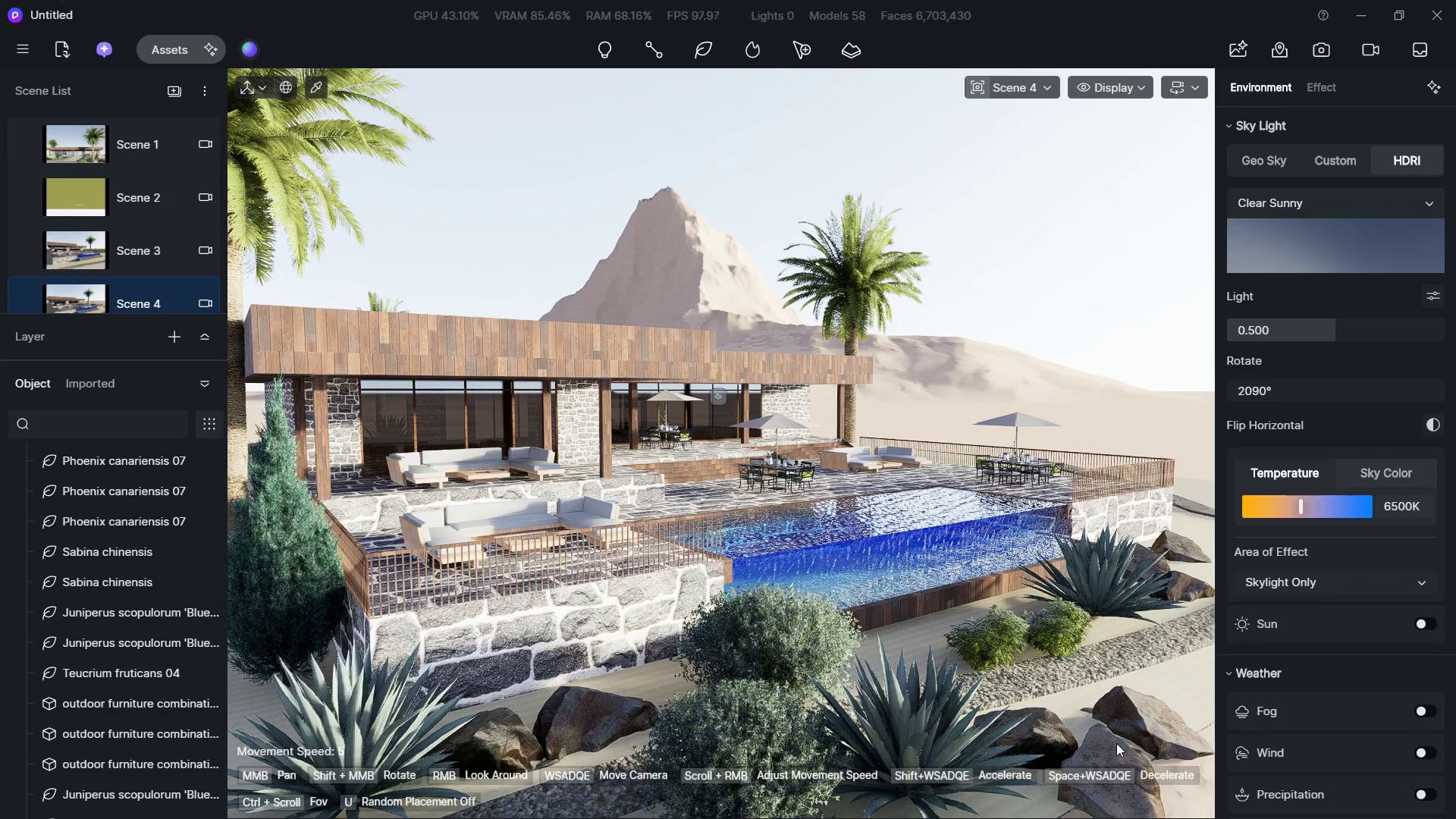 
left_click([1116, 743])
 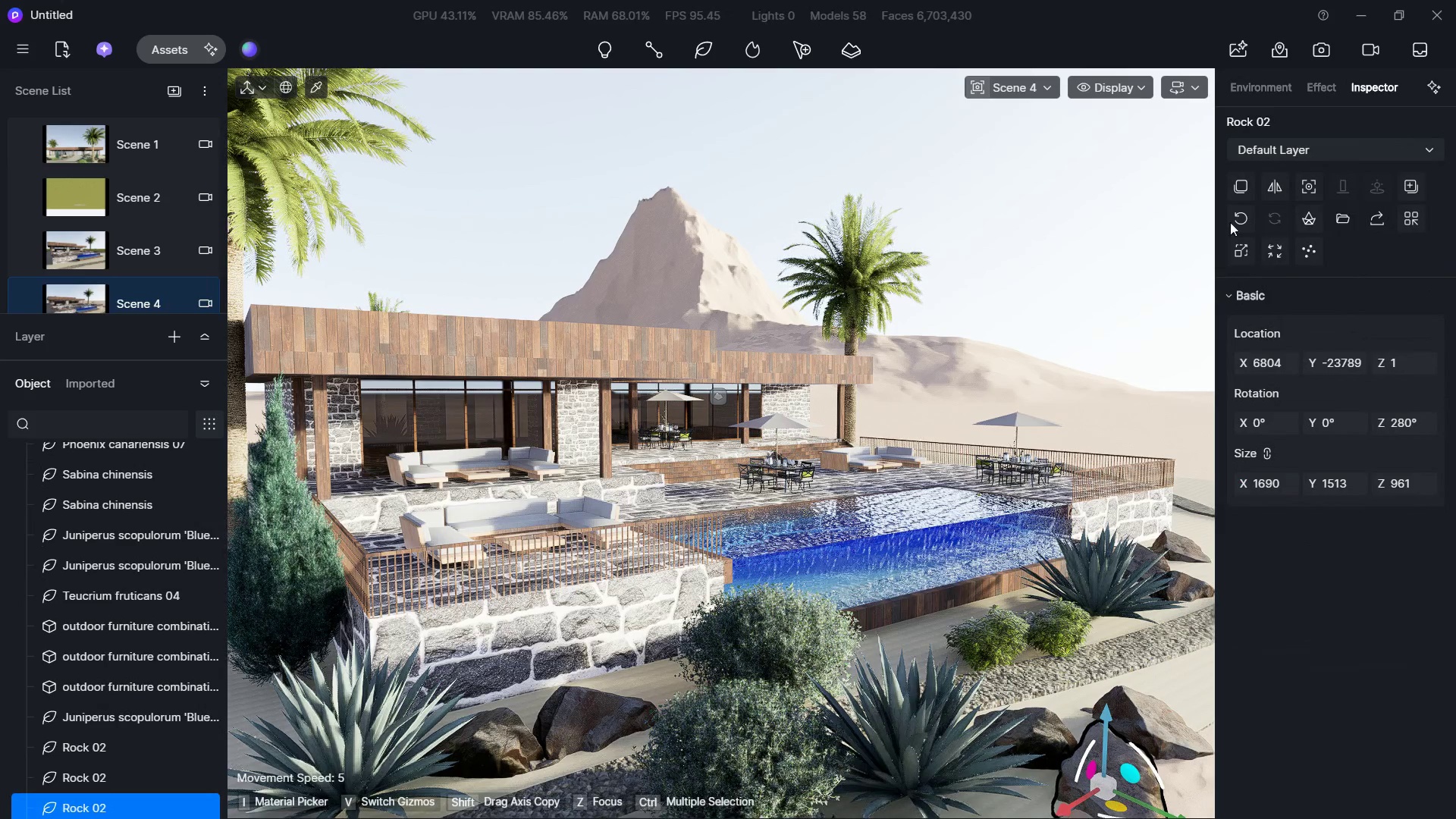 
left_click([1238, 194])
 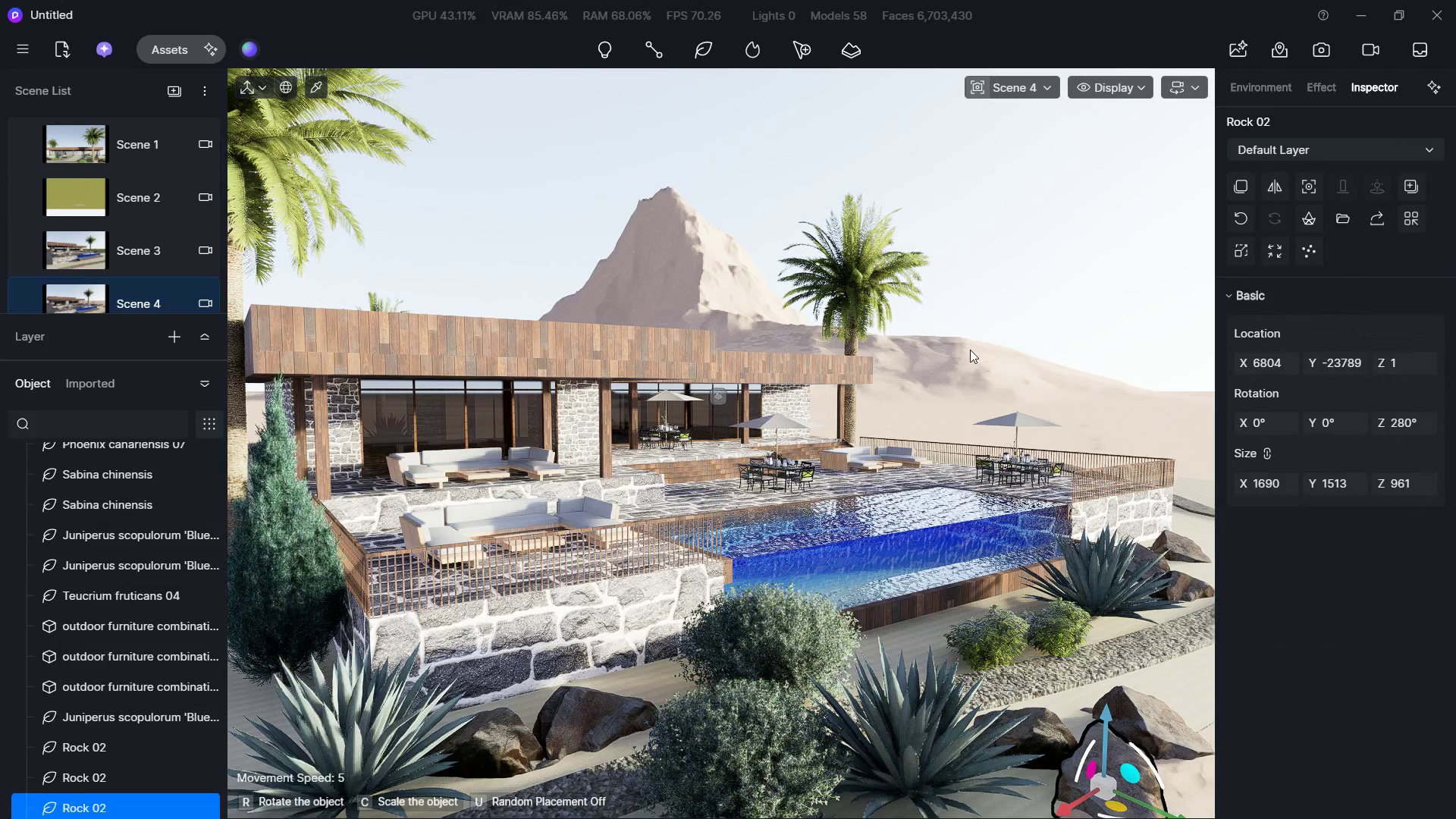 
key(Escape)
 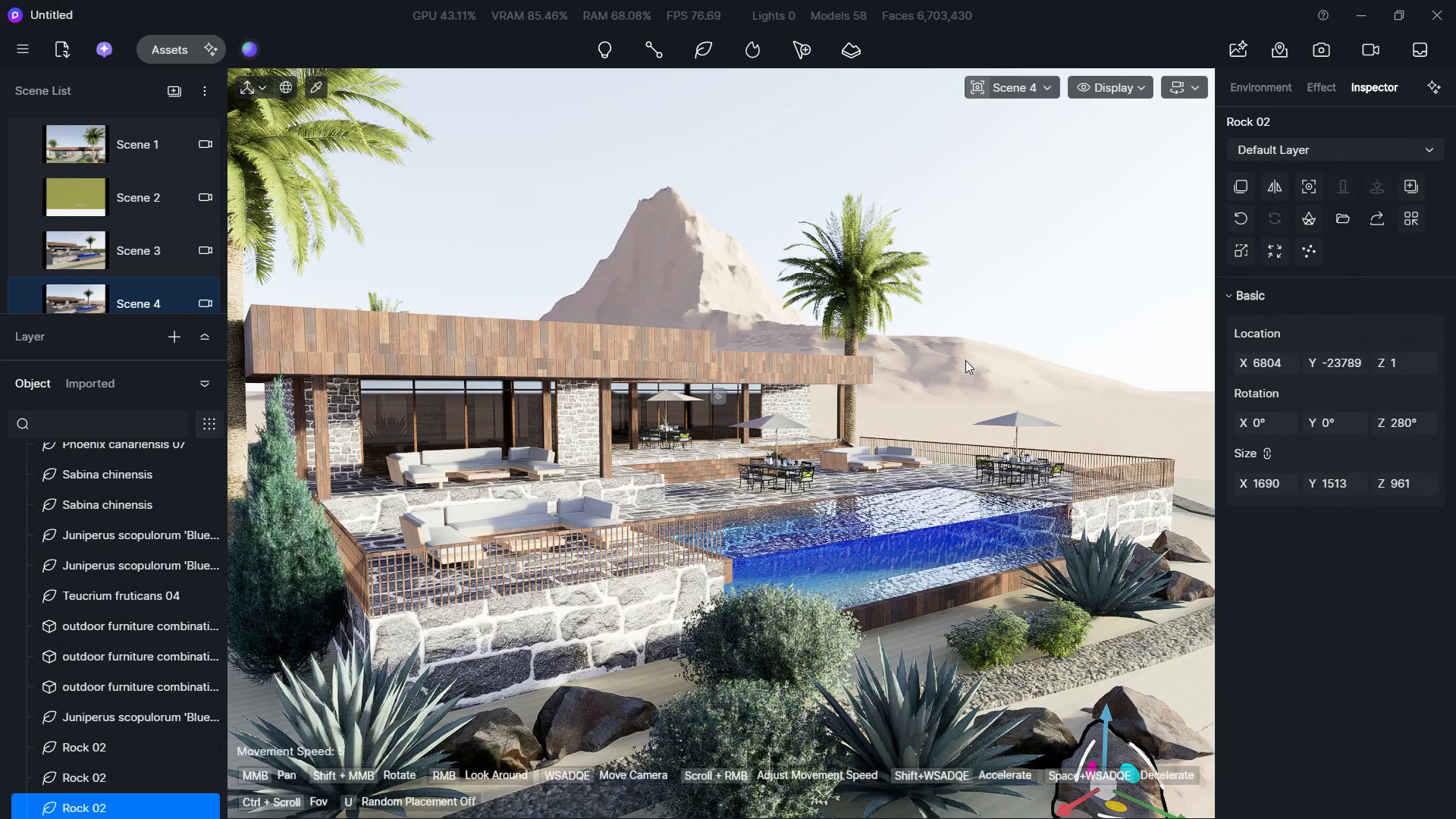 
key(Escape)
 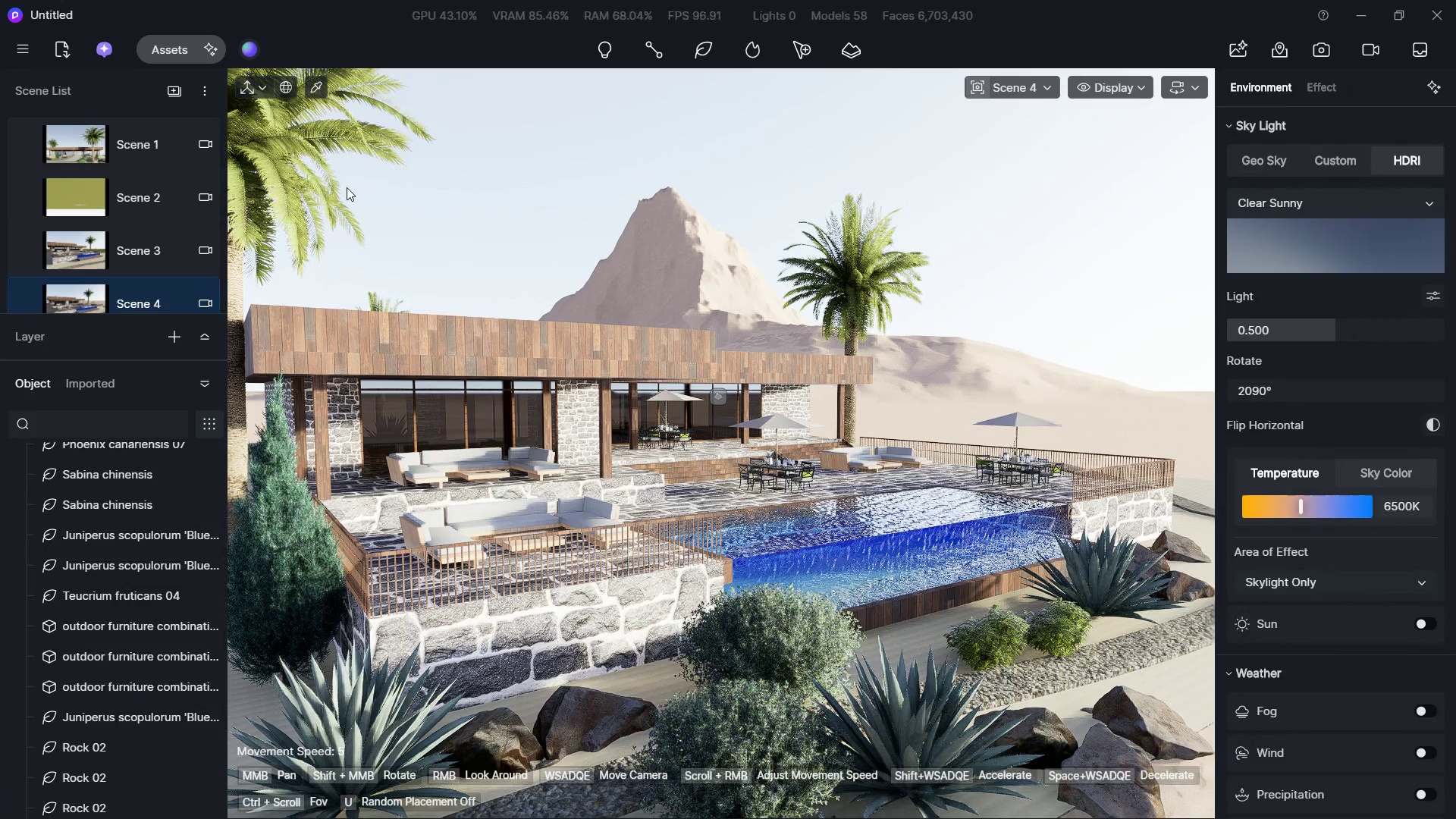 
left_click([1329, 59])
 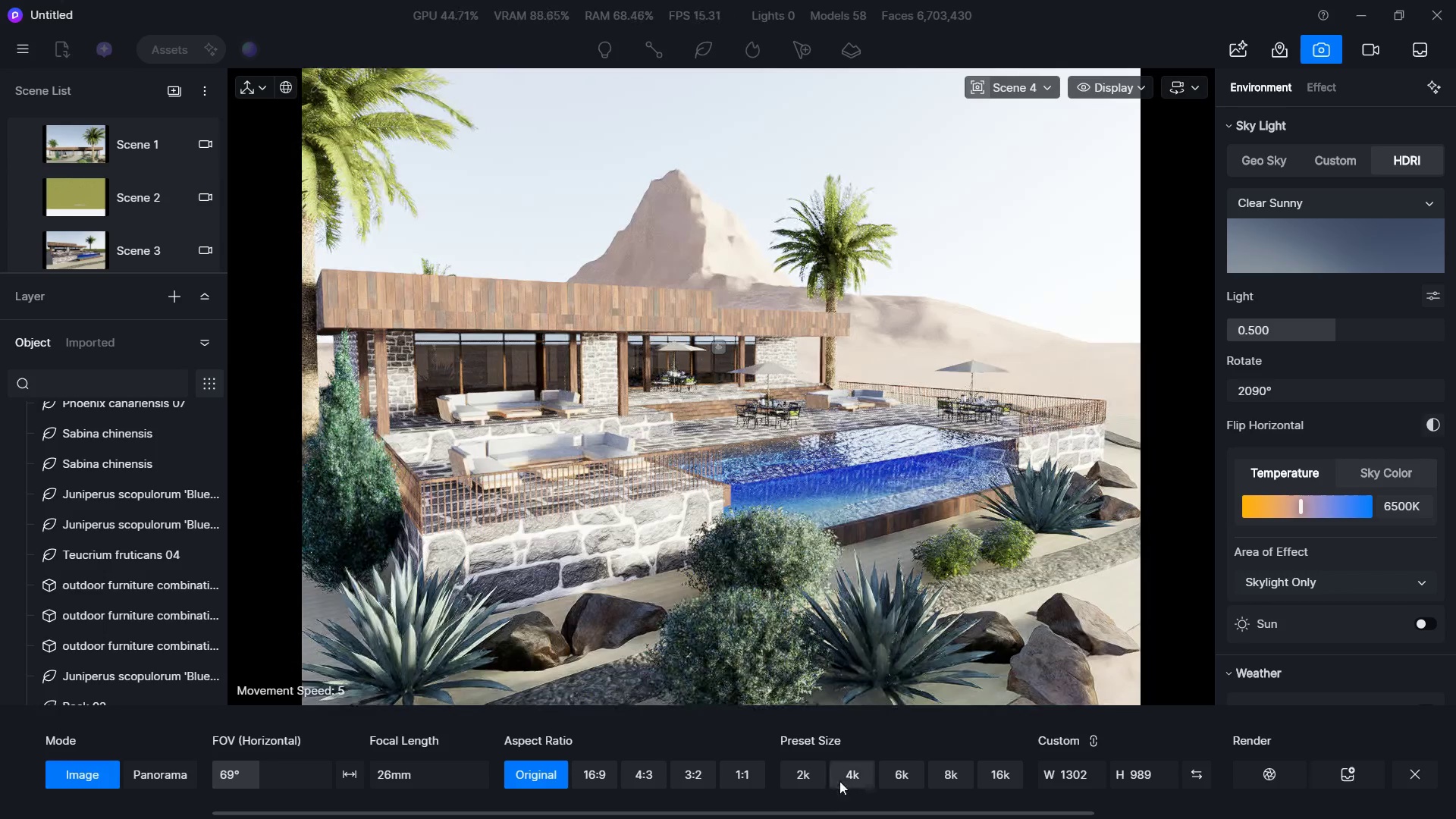 
left_click([836, 772])
 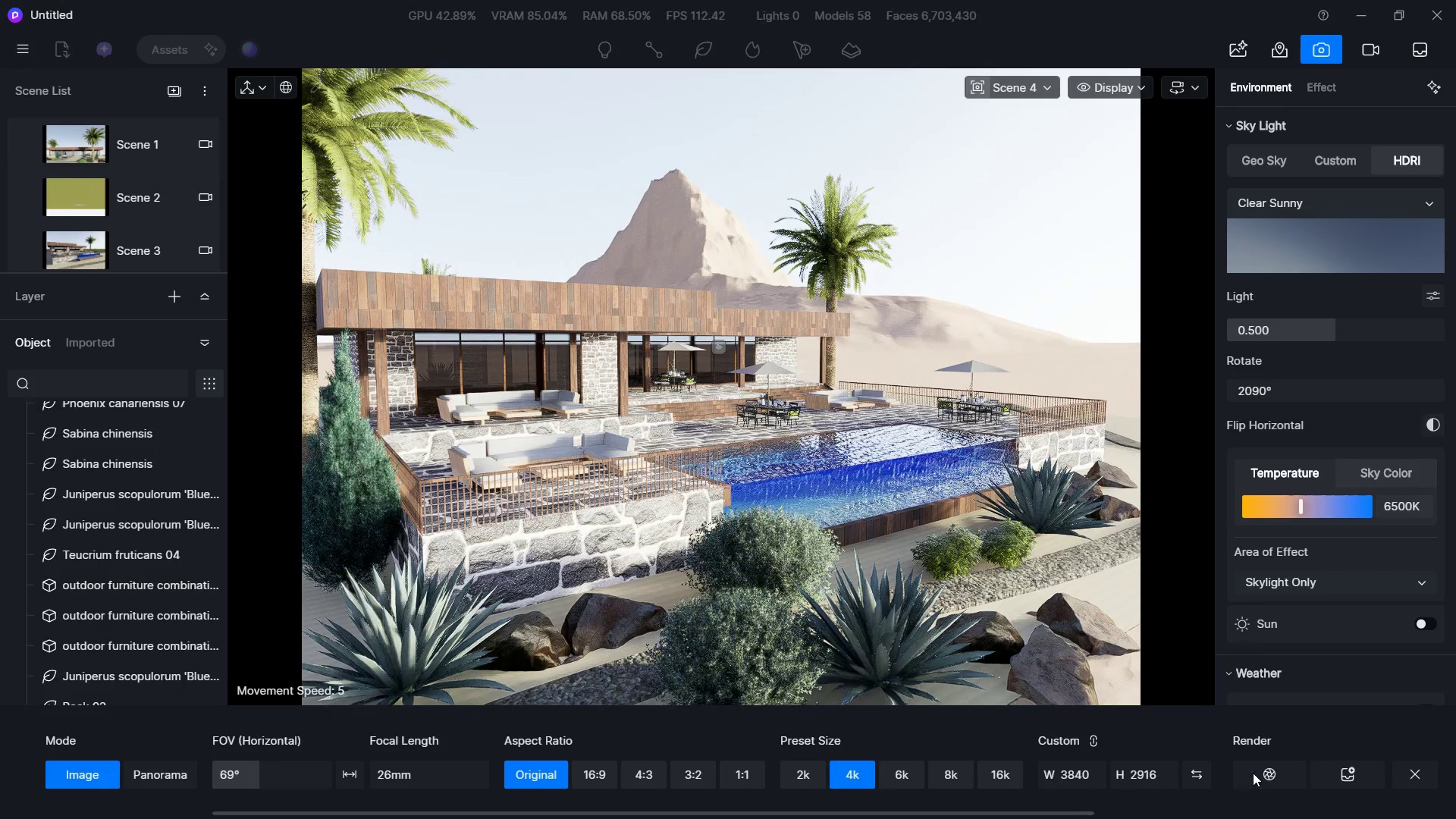 
left_click([1268, 773])
 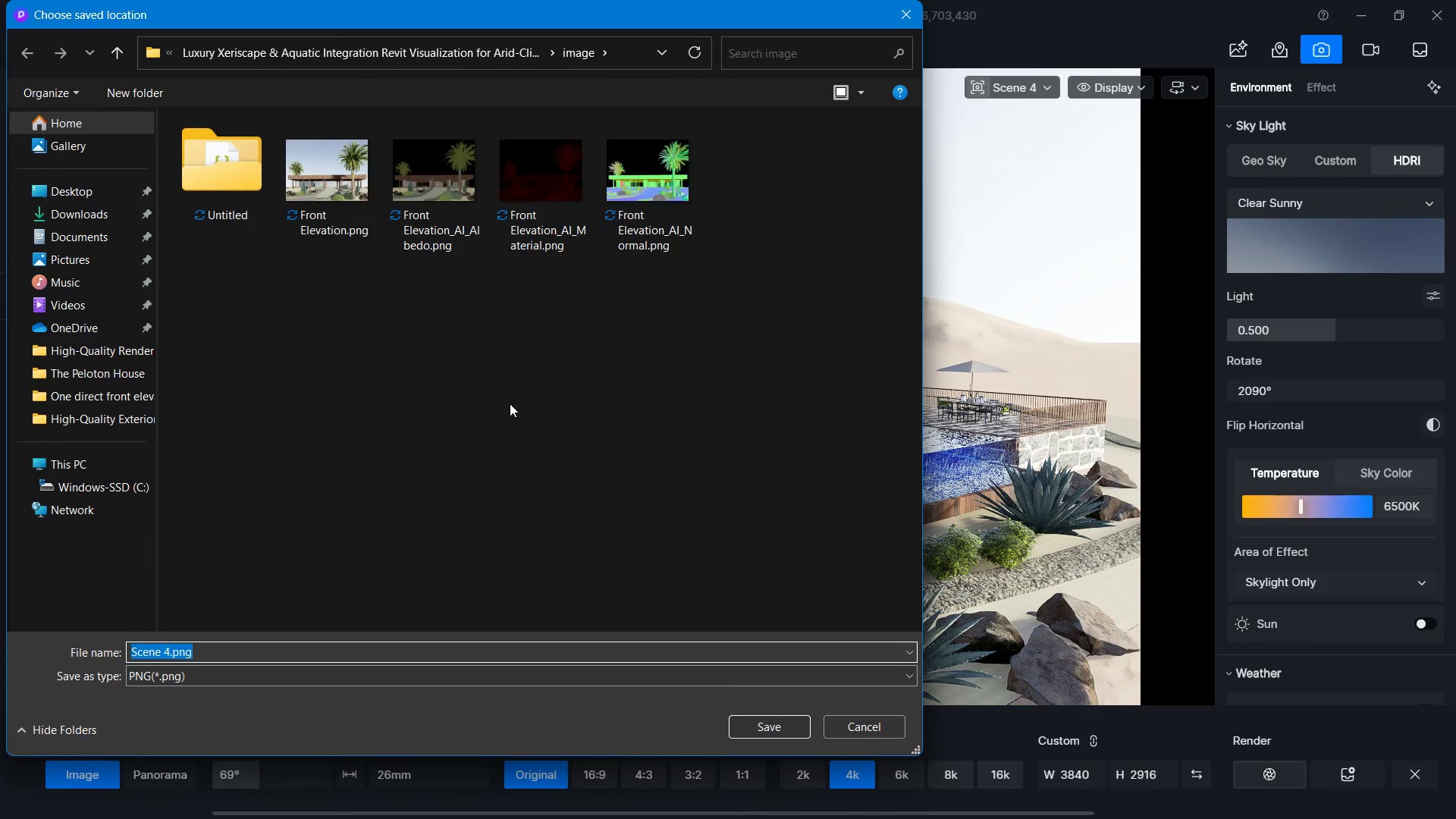 
key(Alt+Tab)
 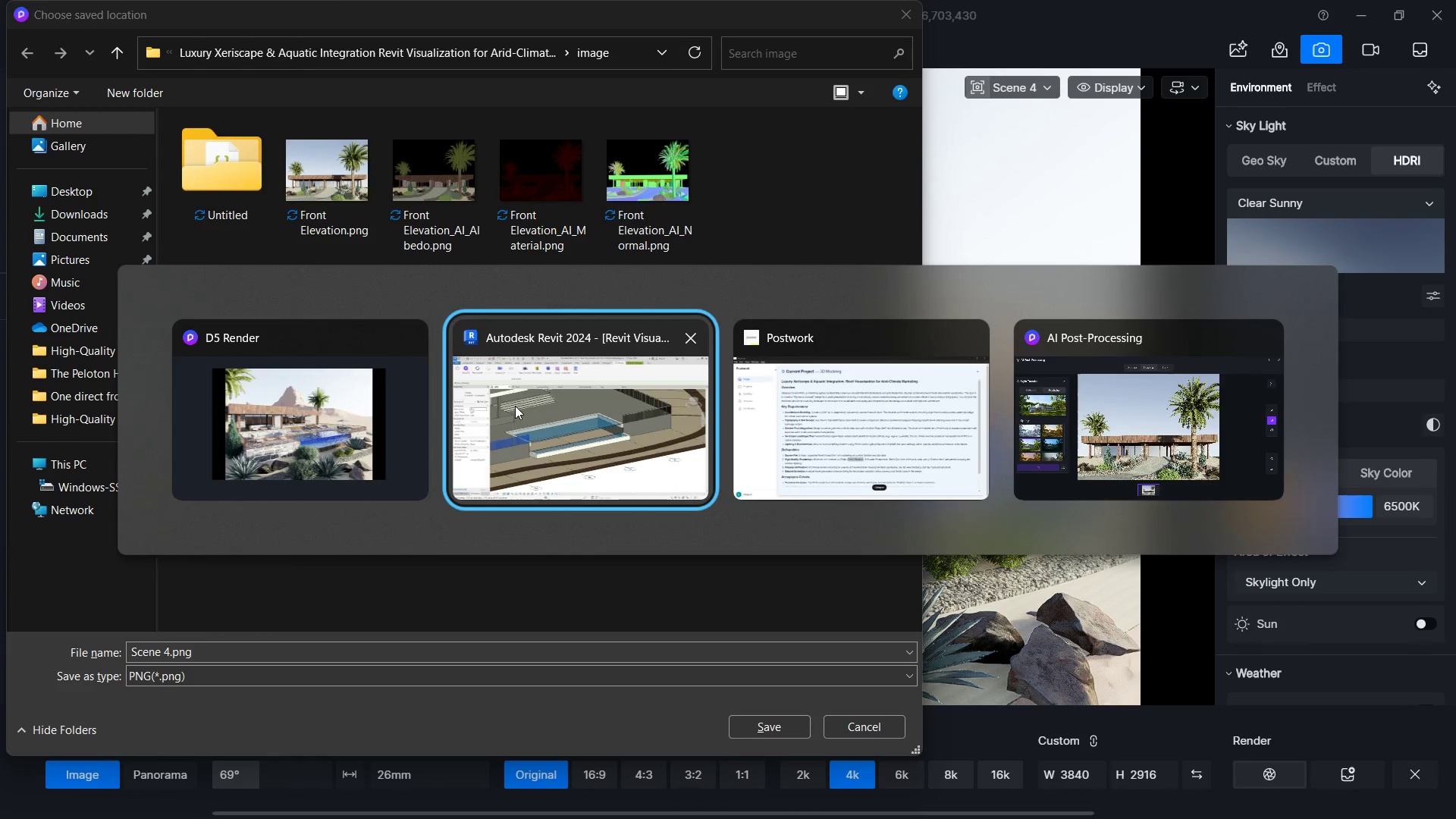 
key(Alt+Tab)